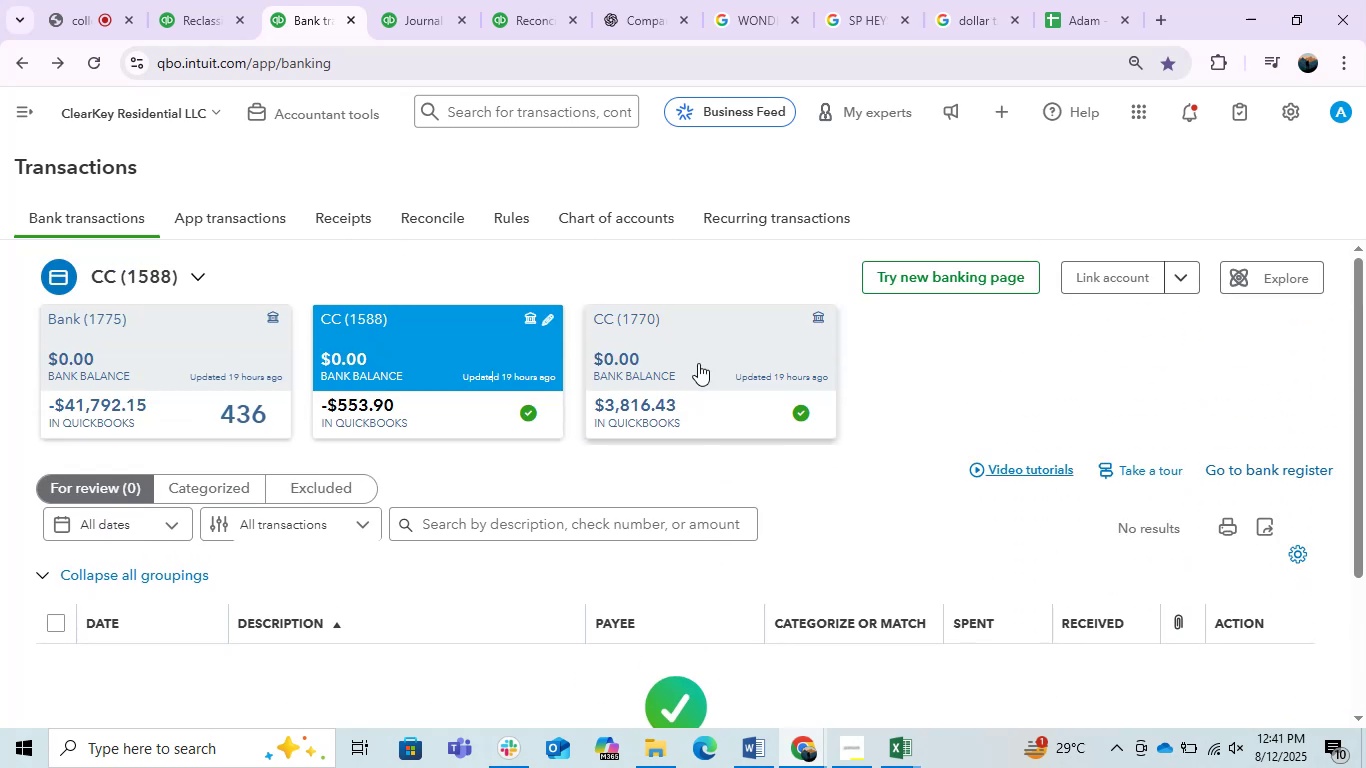 
left_click([697, 358])
 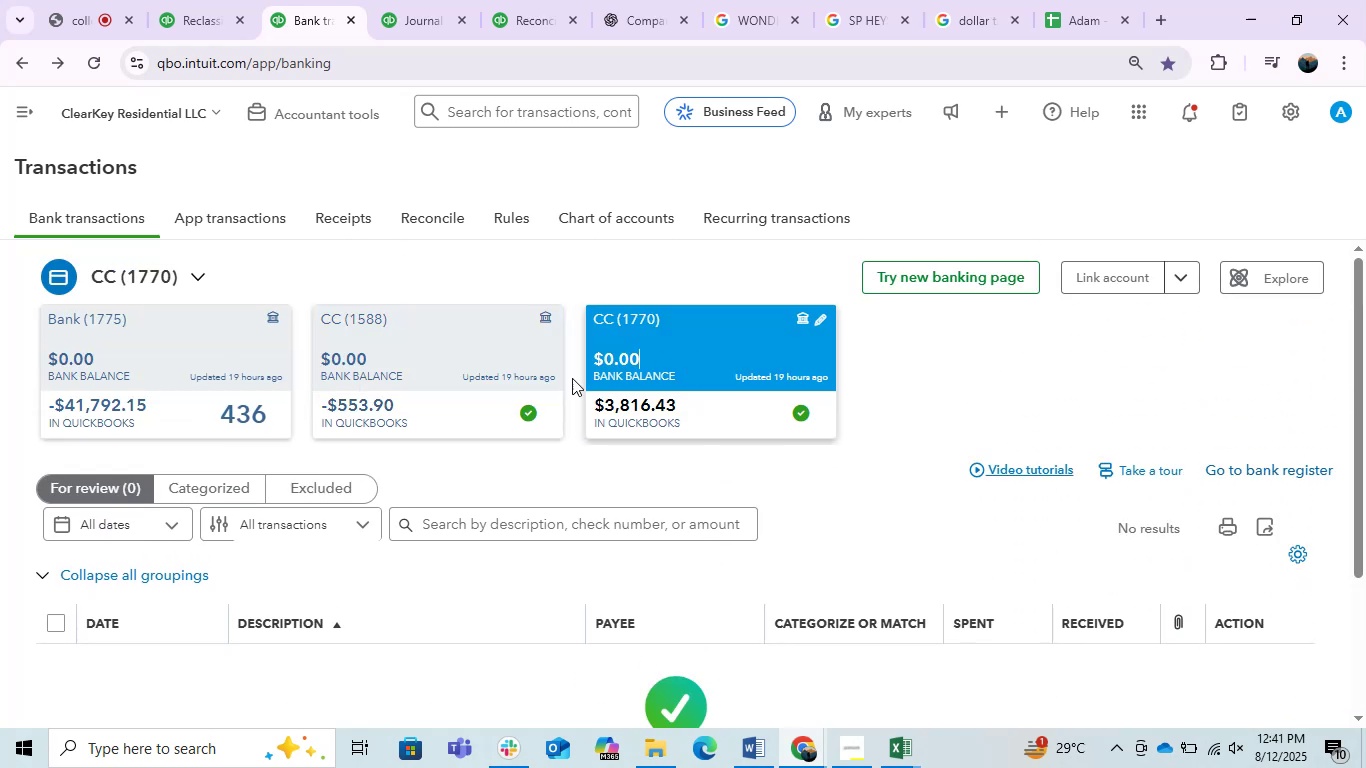 
left_click([477, 362])
 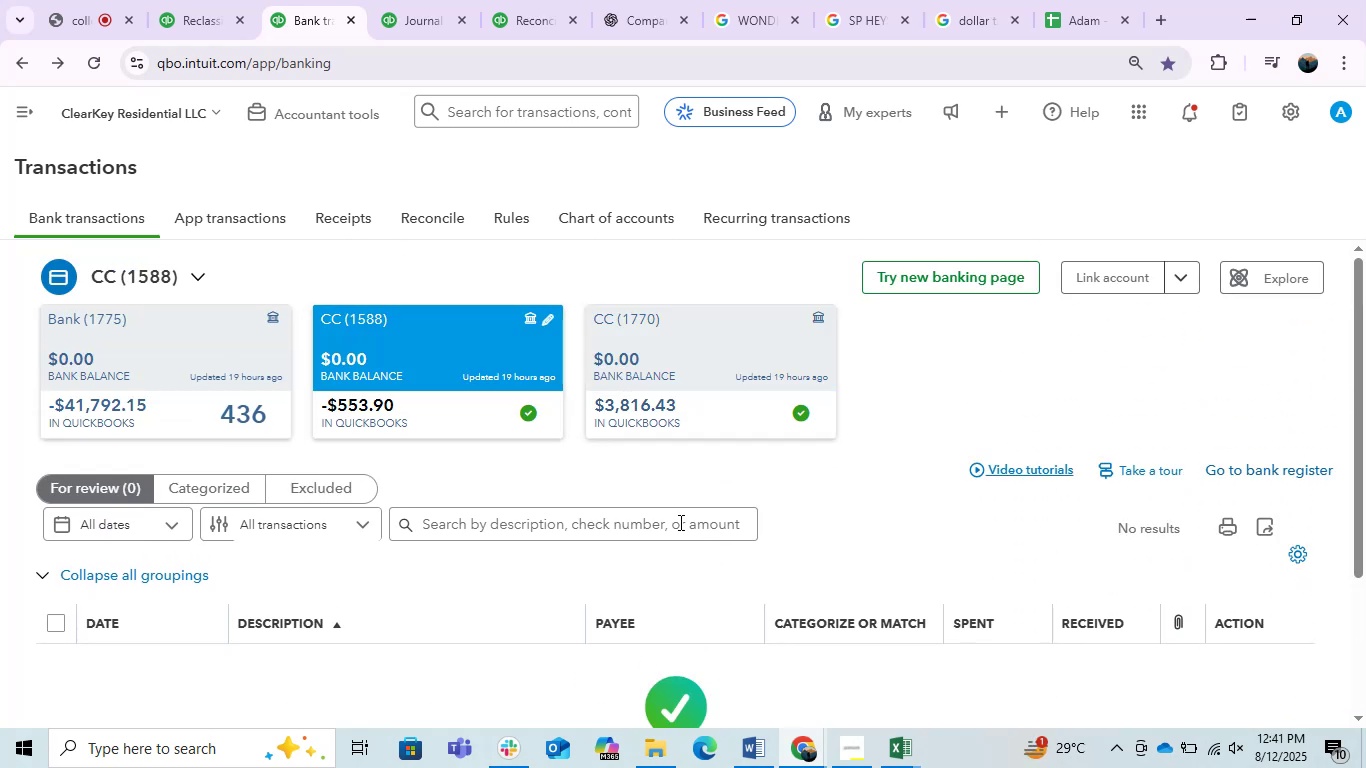 
left_click([855, 744])
 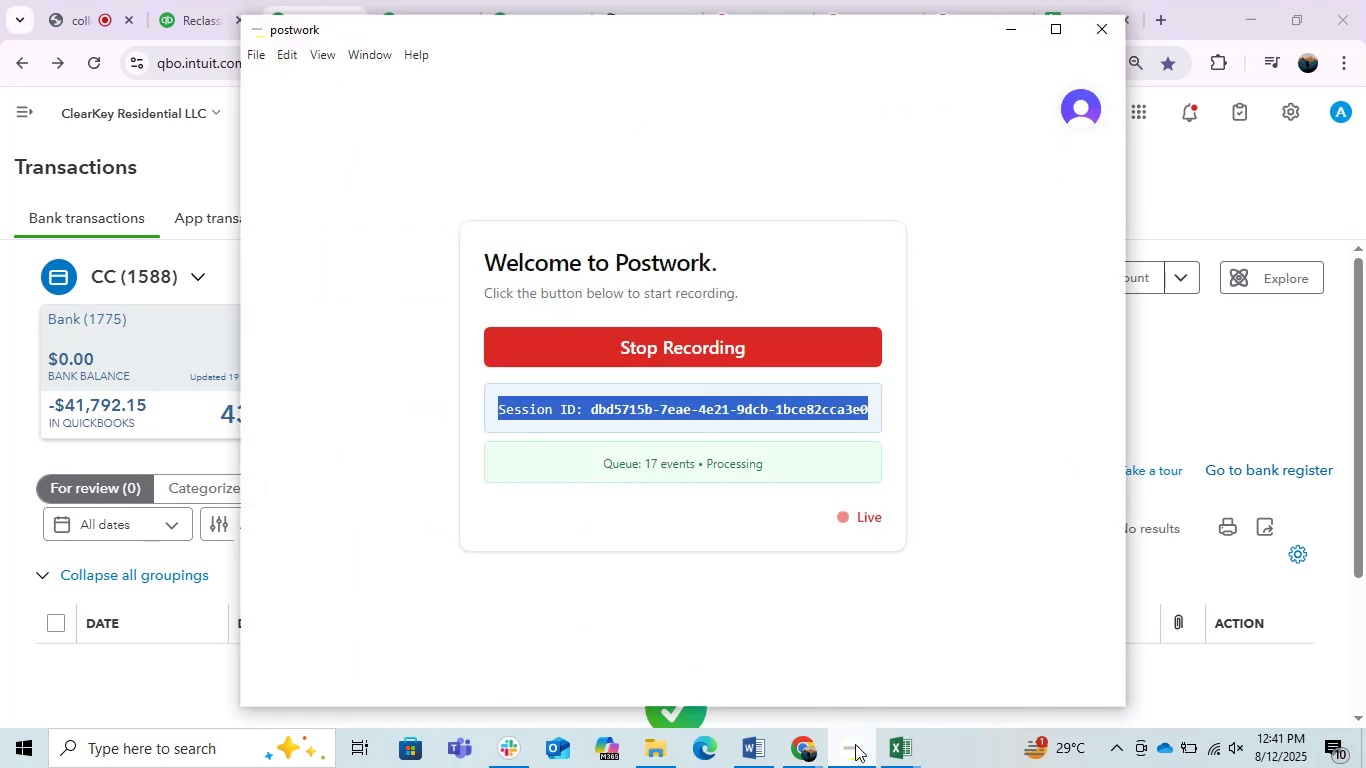 
left_click([855, 744])
 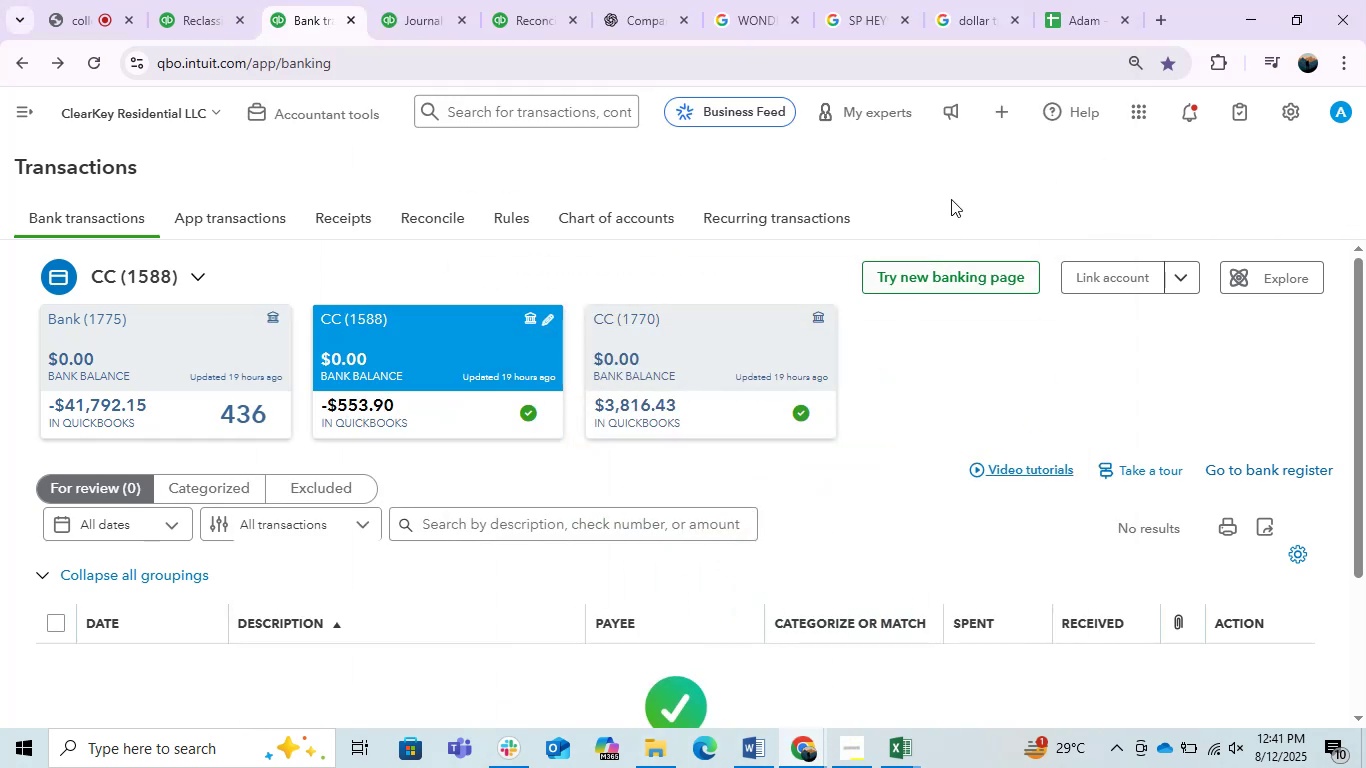 
left_click([961, 176])
 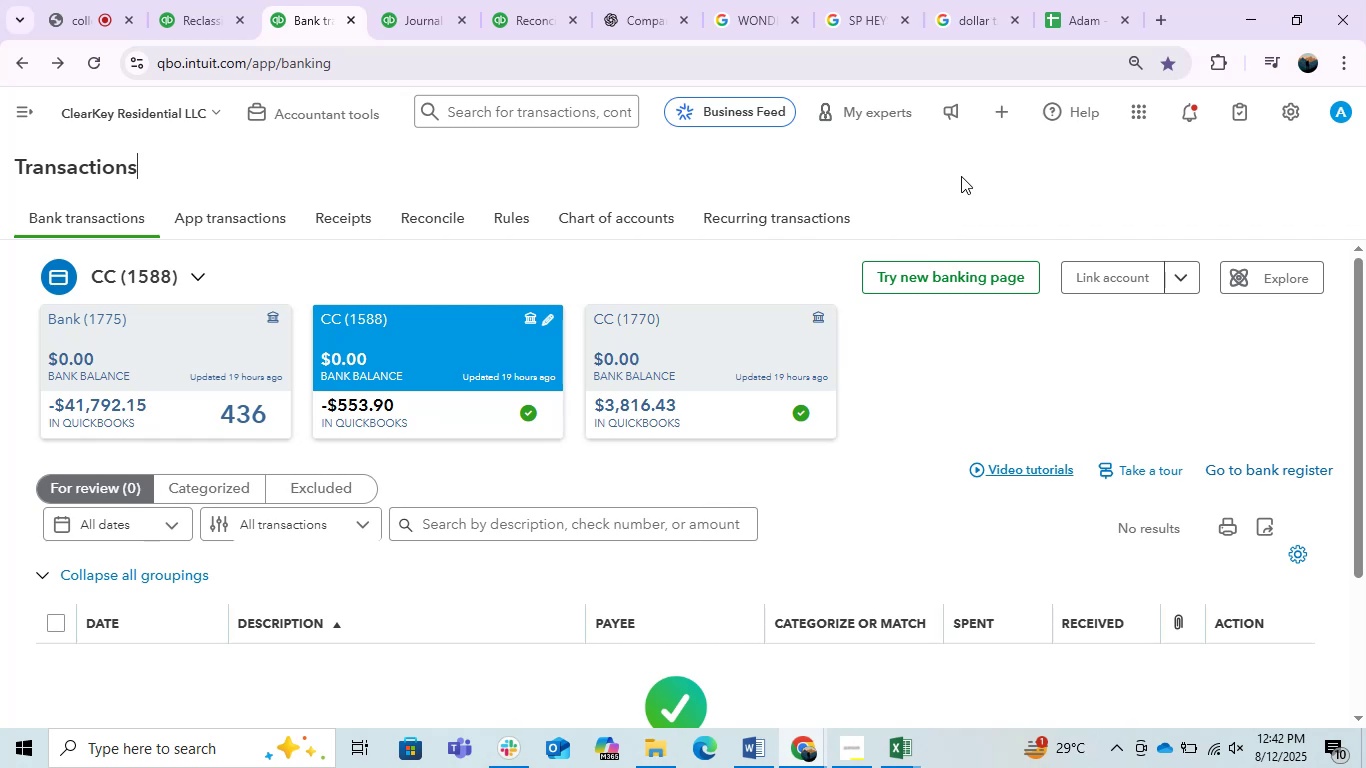 
wait(20.04)
 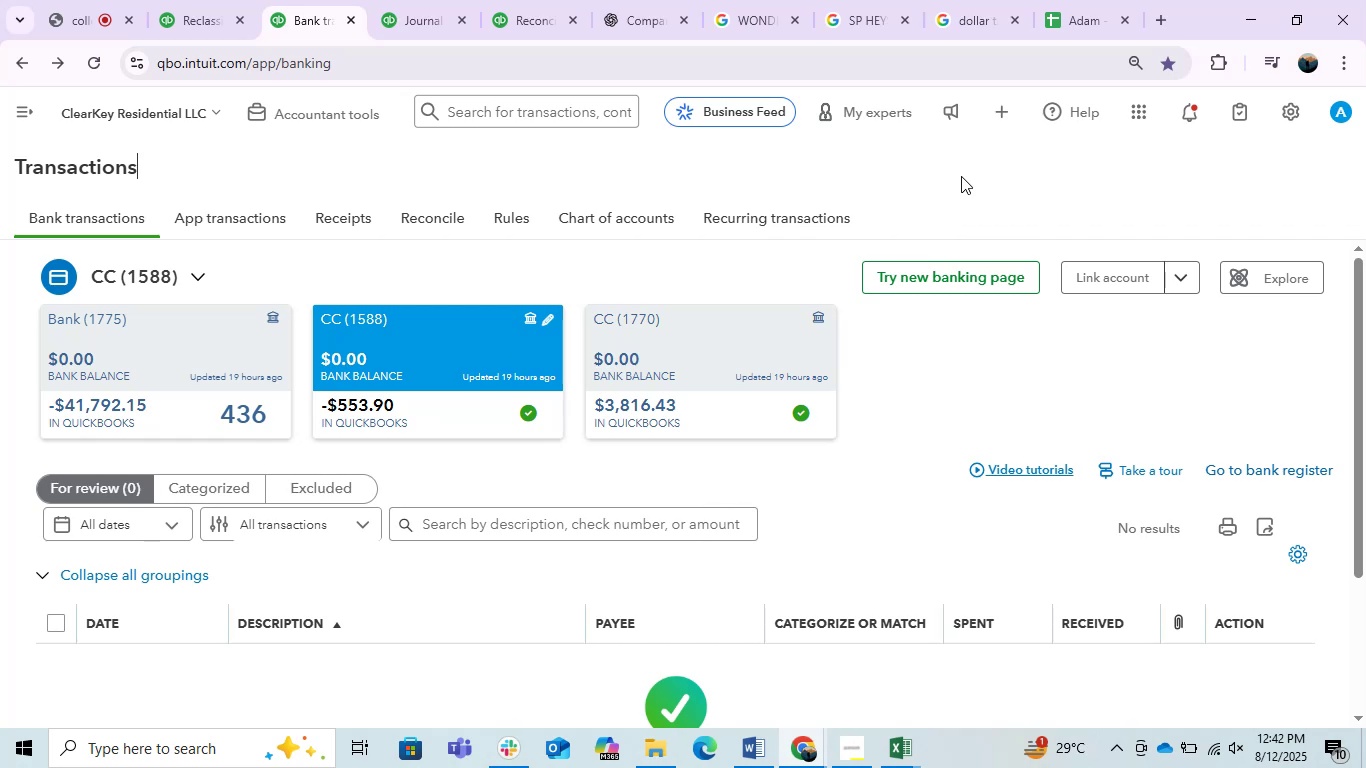 
left_click([222, 379])
 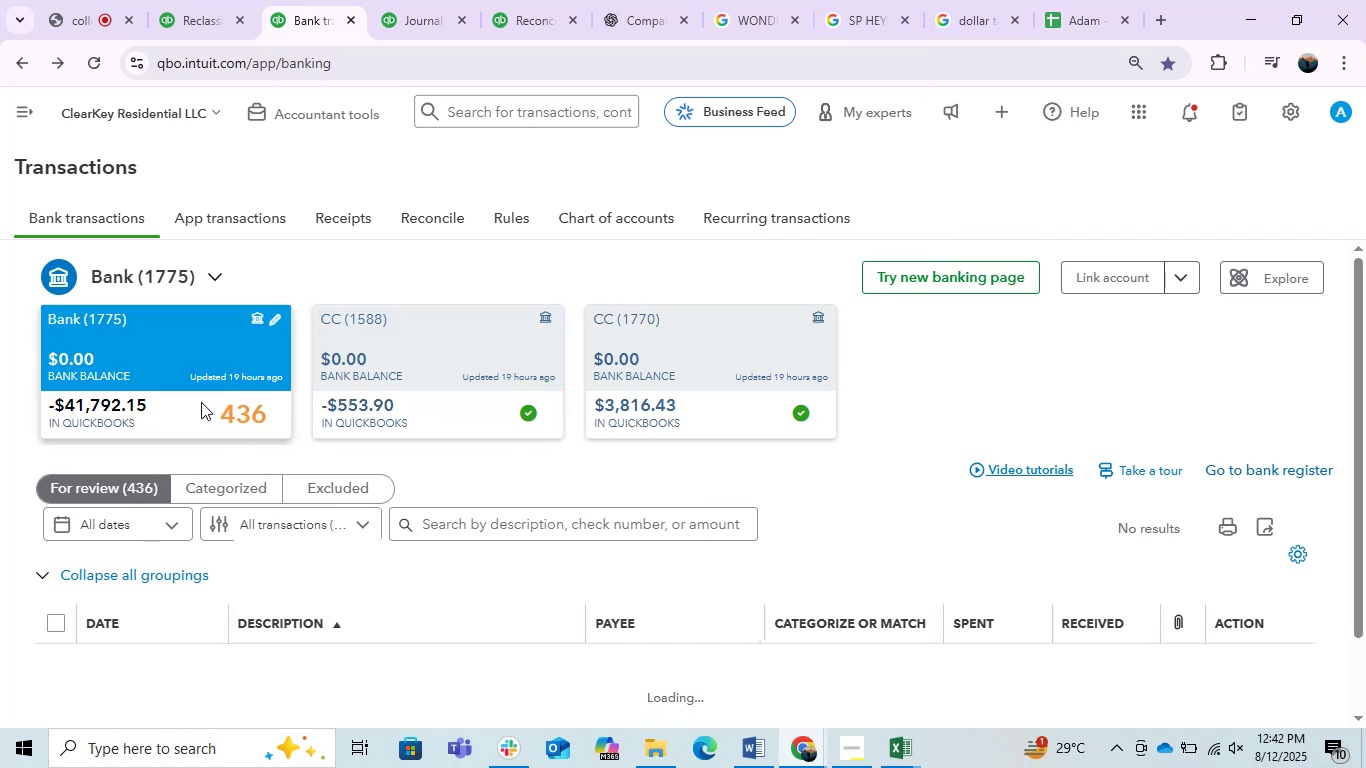 
left_click([86, 0])
 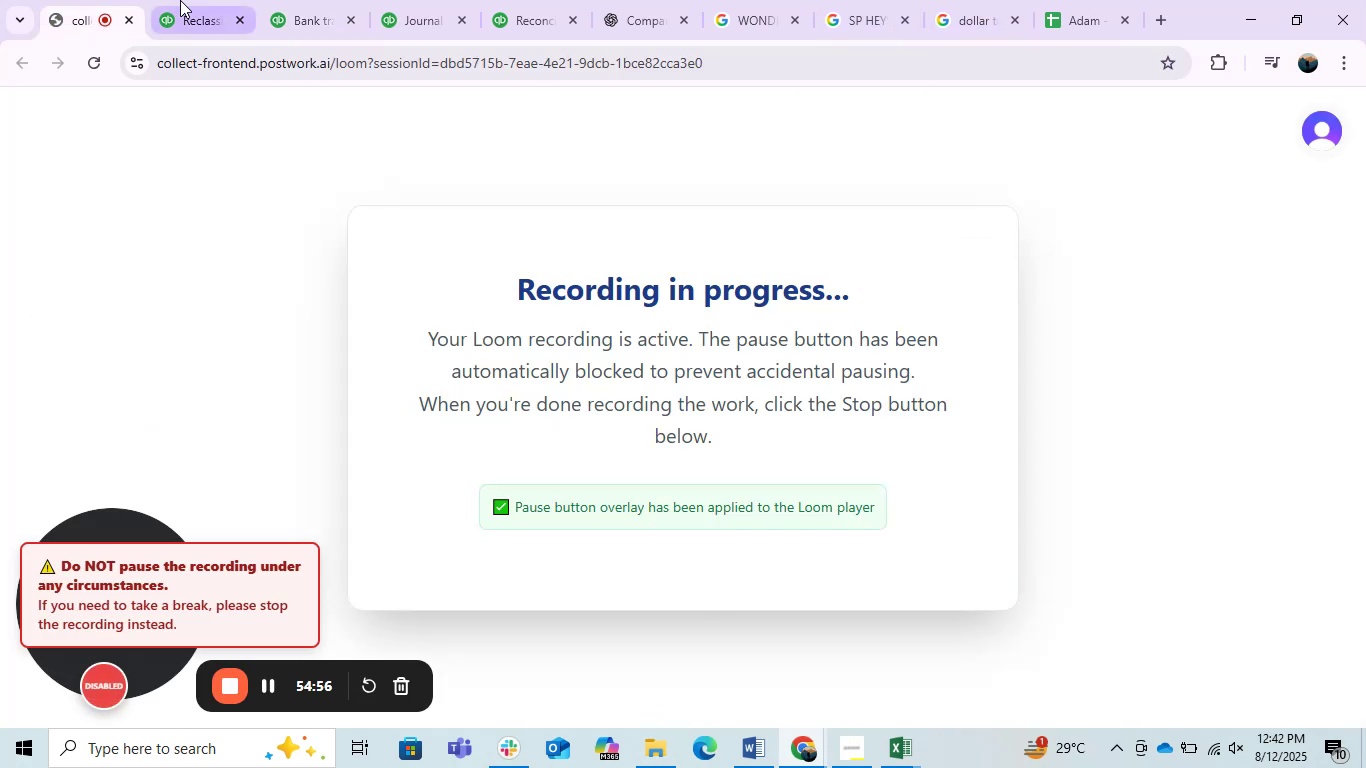 
left_click([194, 4])
 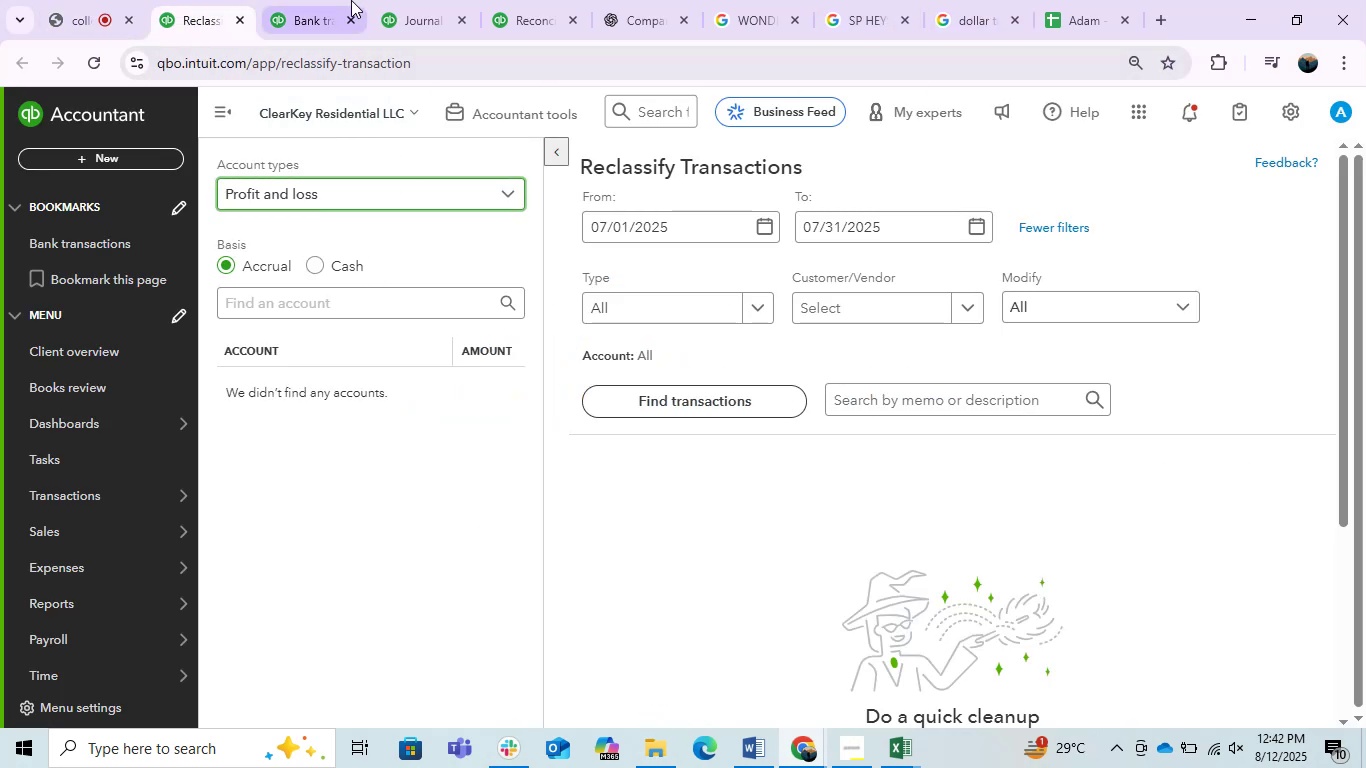 
left_click([355, 0])
 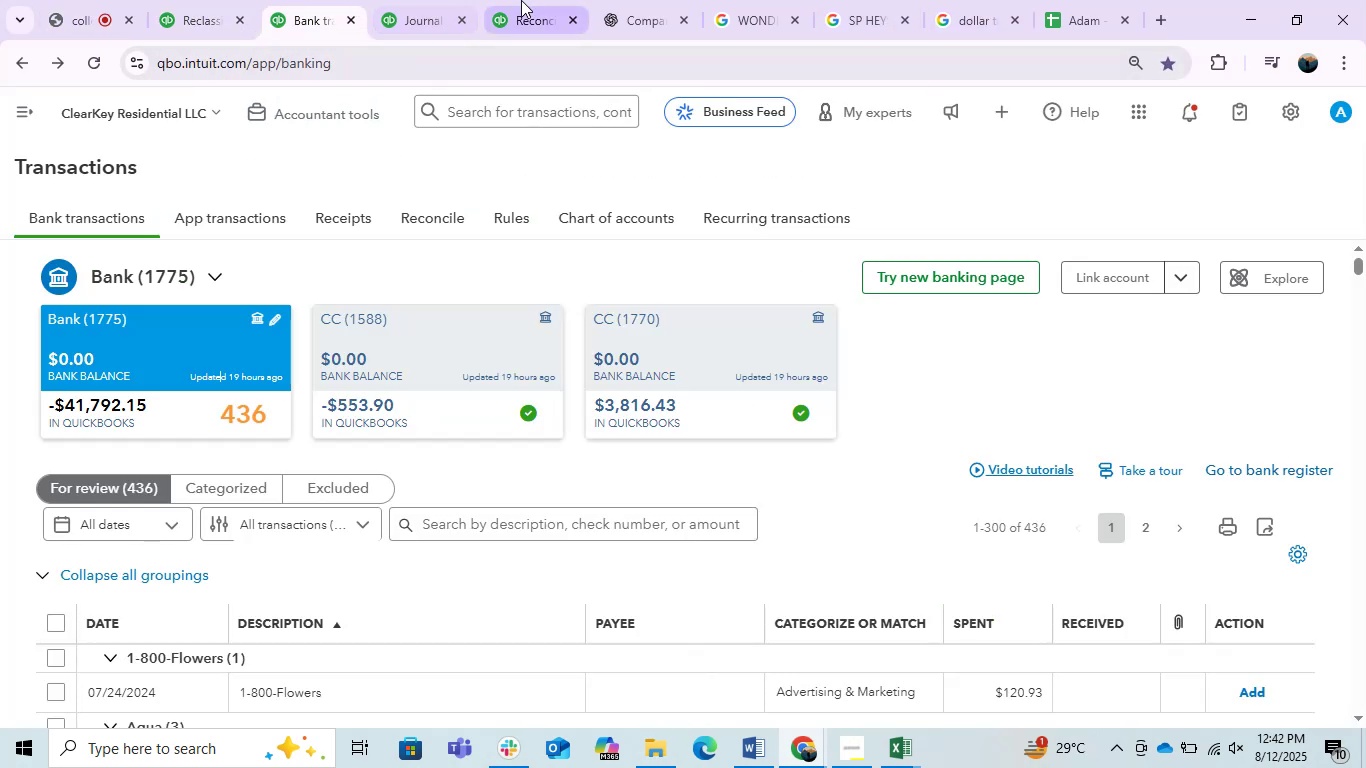 
left_click_drag(start_coordinate=[521, 0], to_coordinate=[516, 0])
 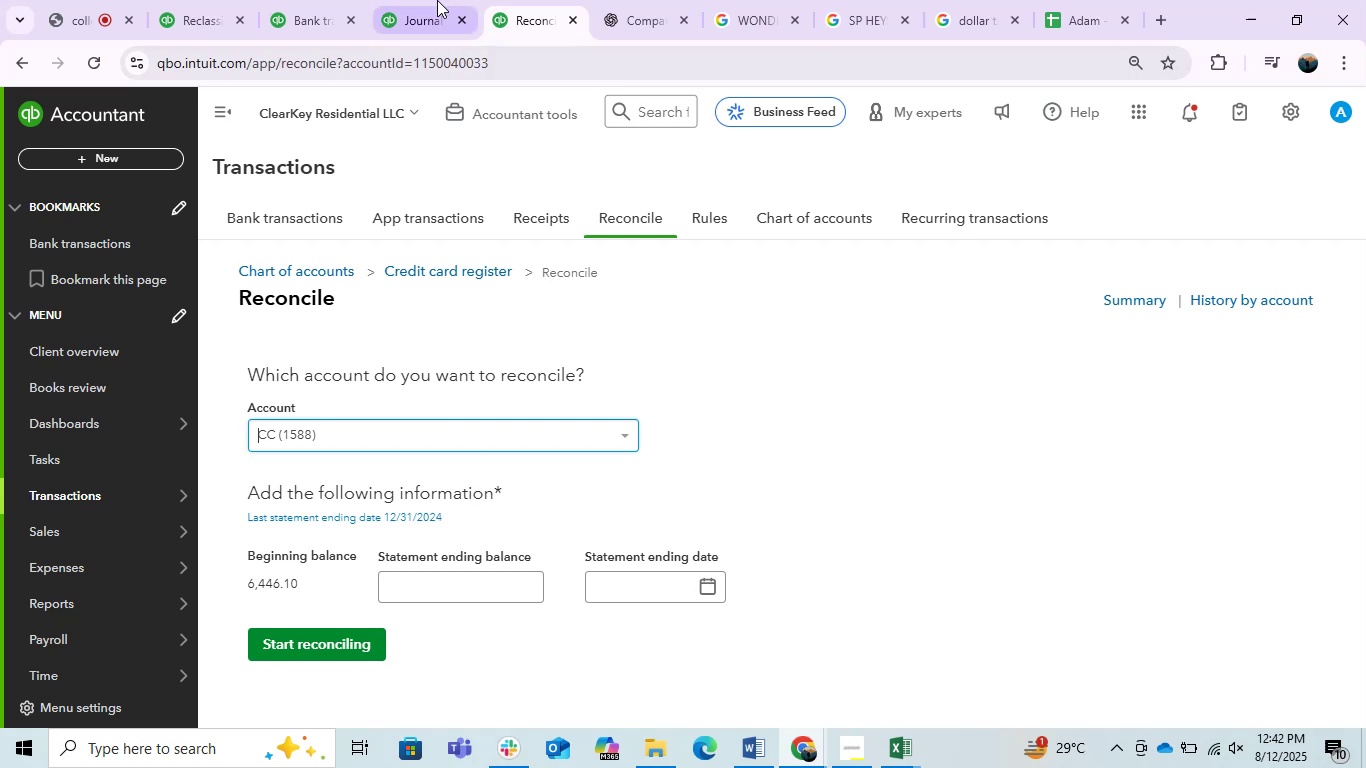 
left_click([424, 0])
 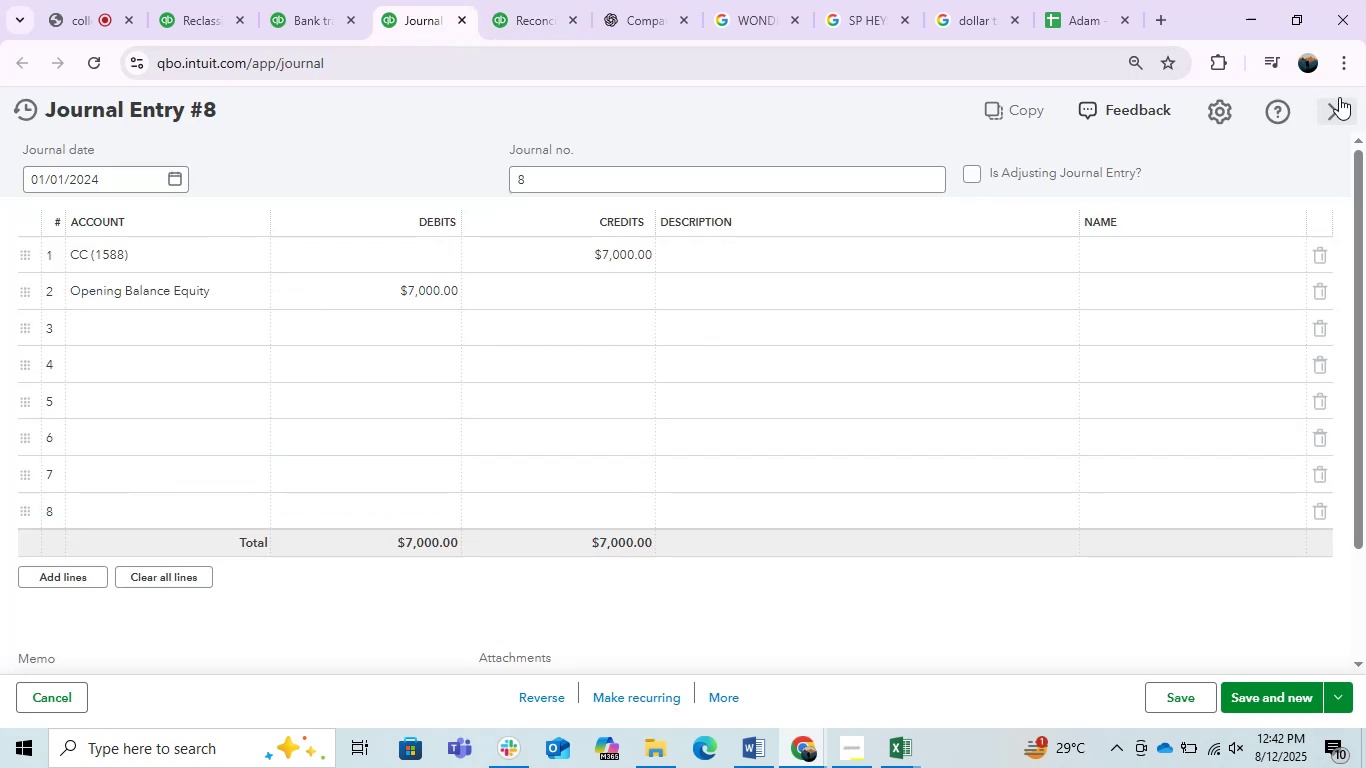 
left_click([1341, 98])
 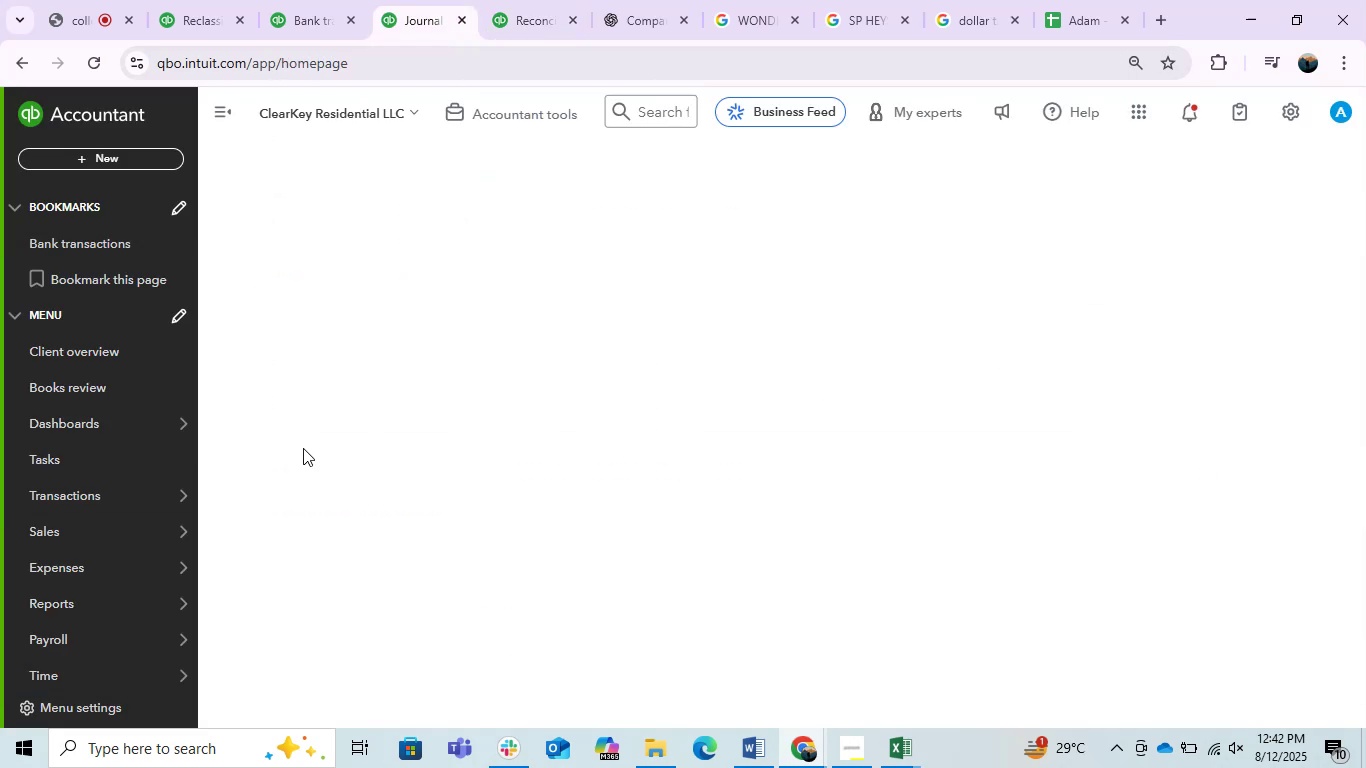 
mouse_move([311, 408])
 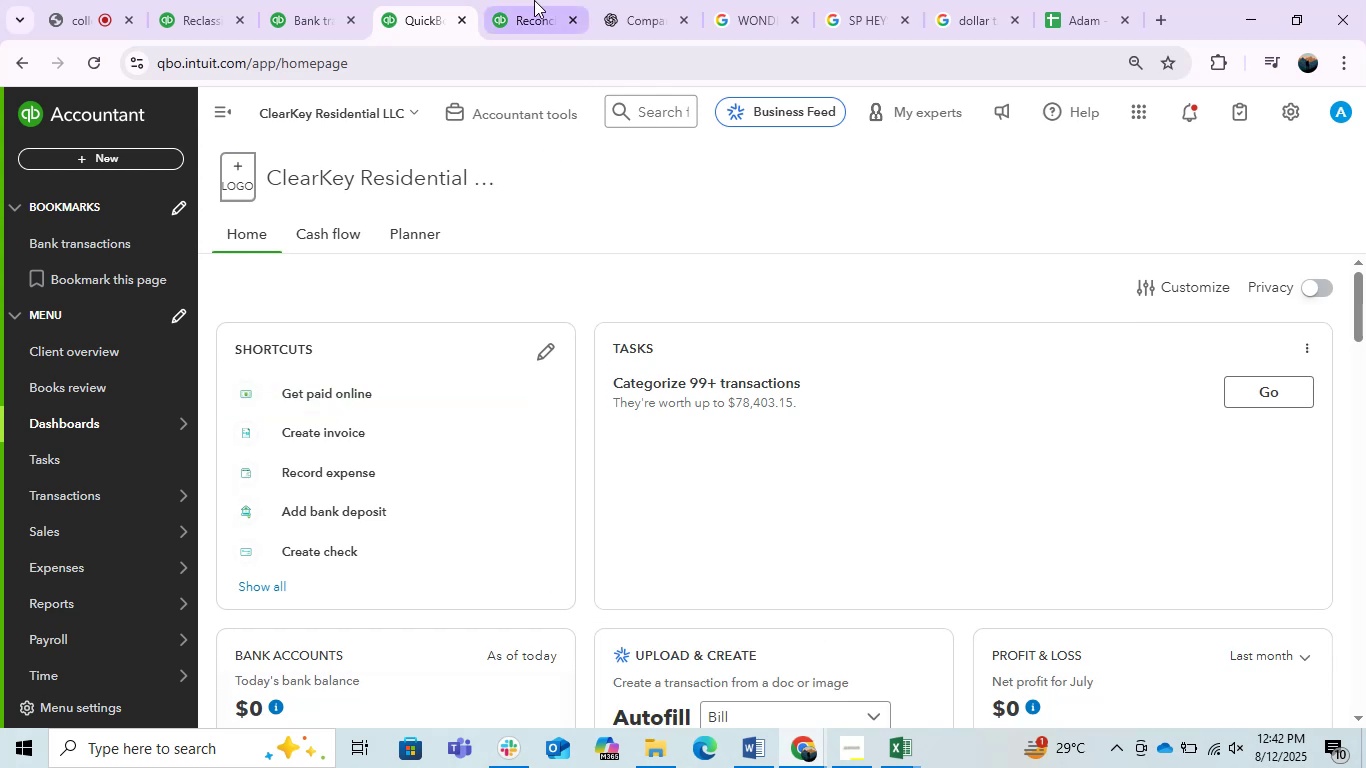 
left_click([529, 0])
 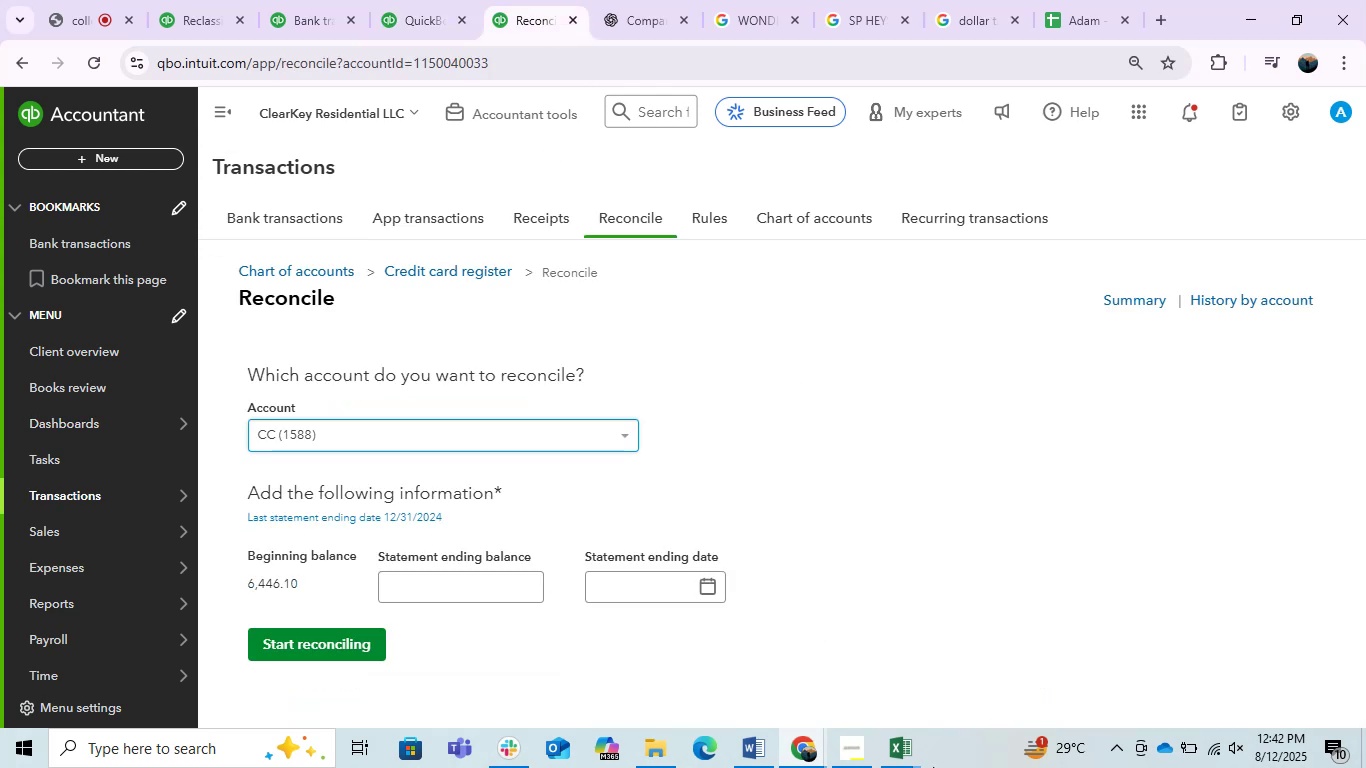 
left_click([911, 743])
 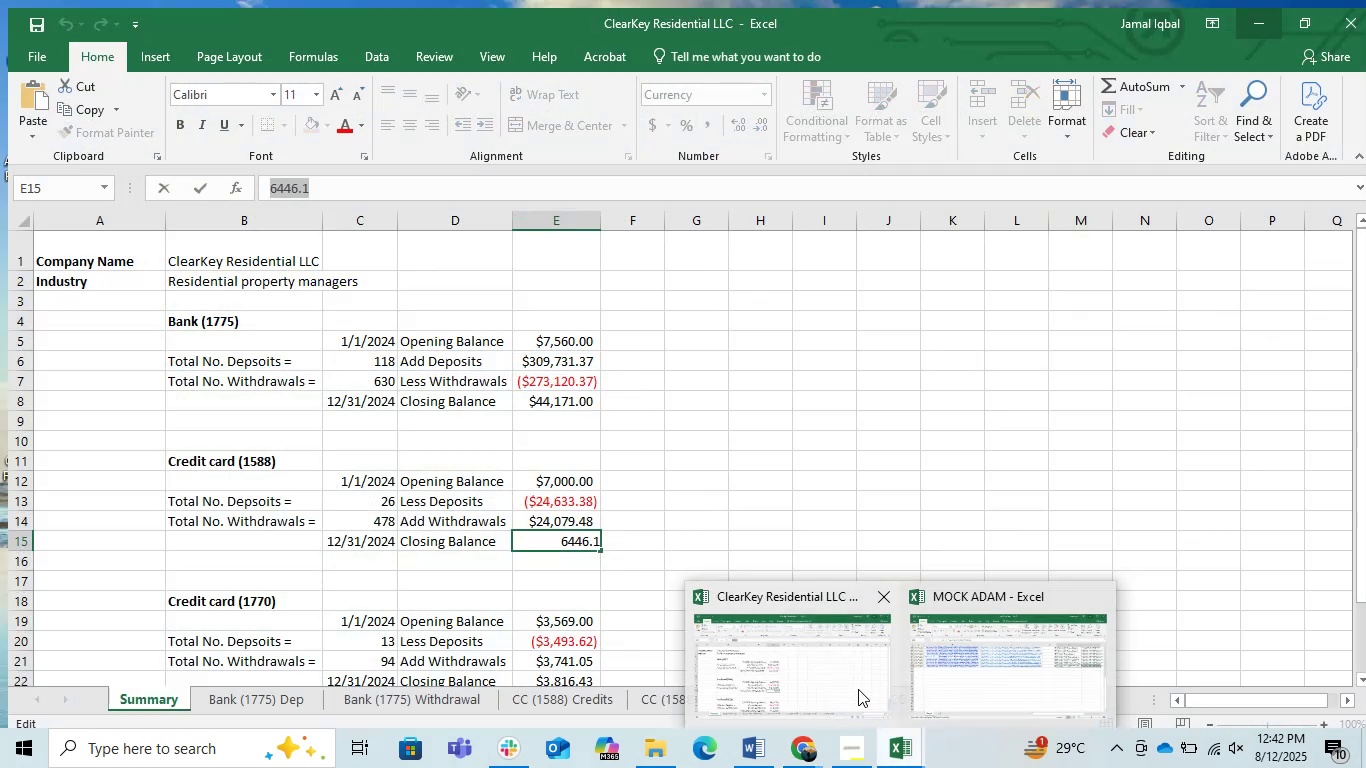 
left_click([559, 593])
 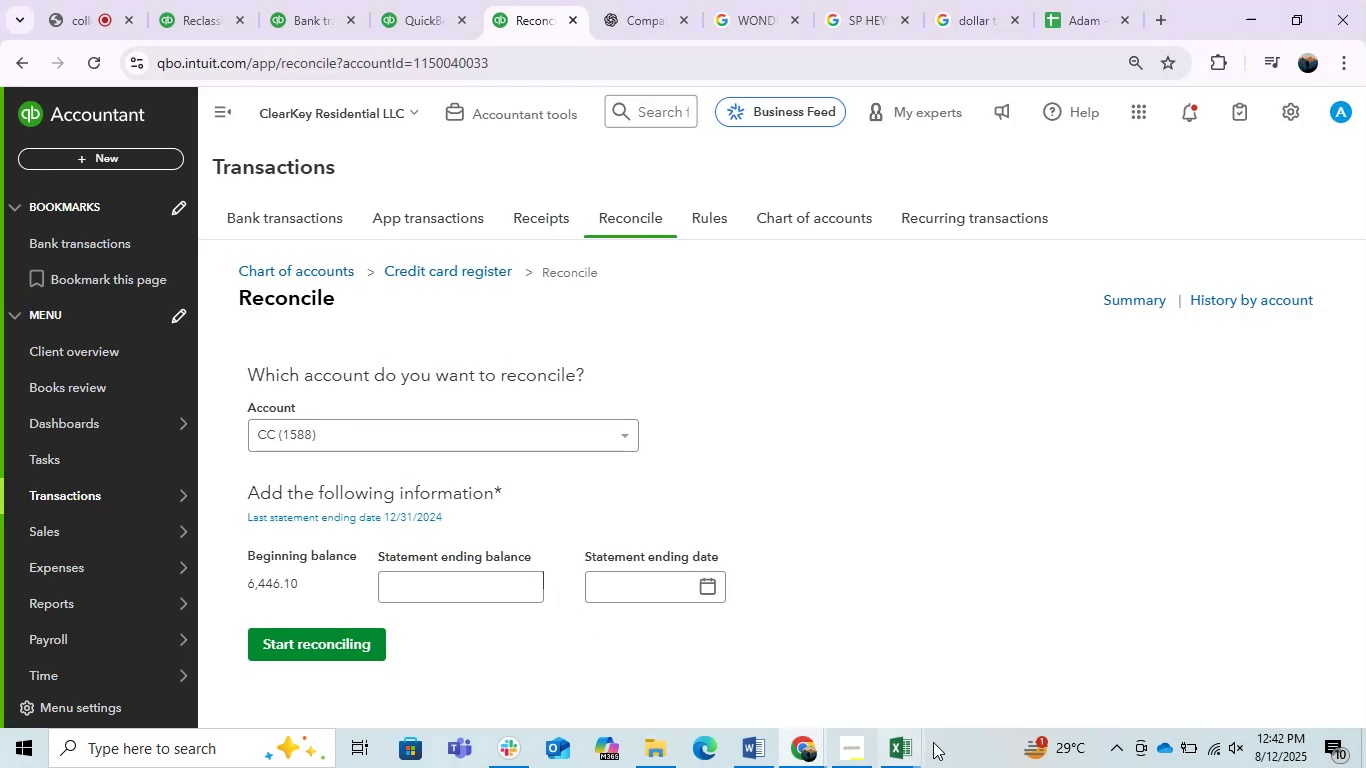 
left_click([915, 742])
 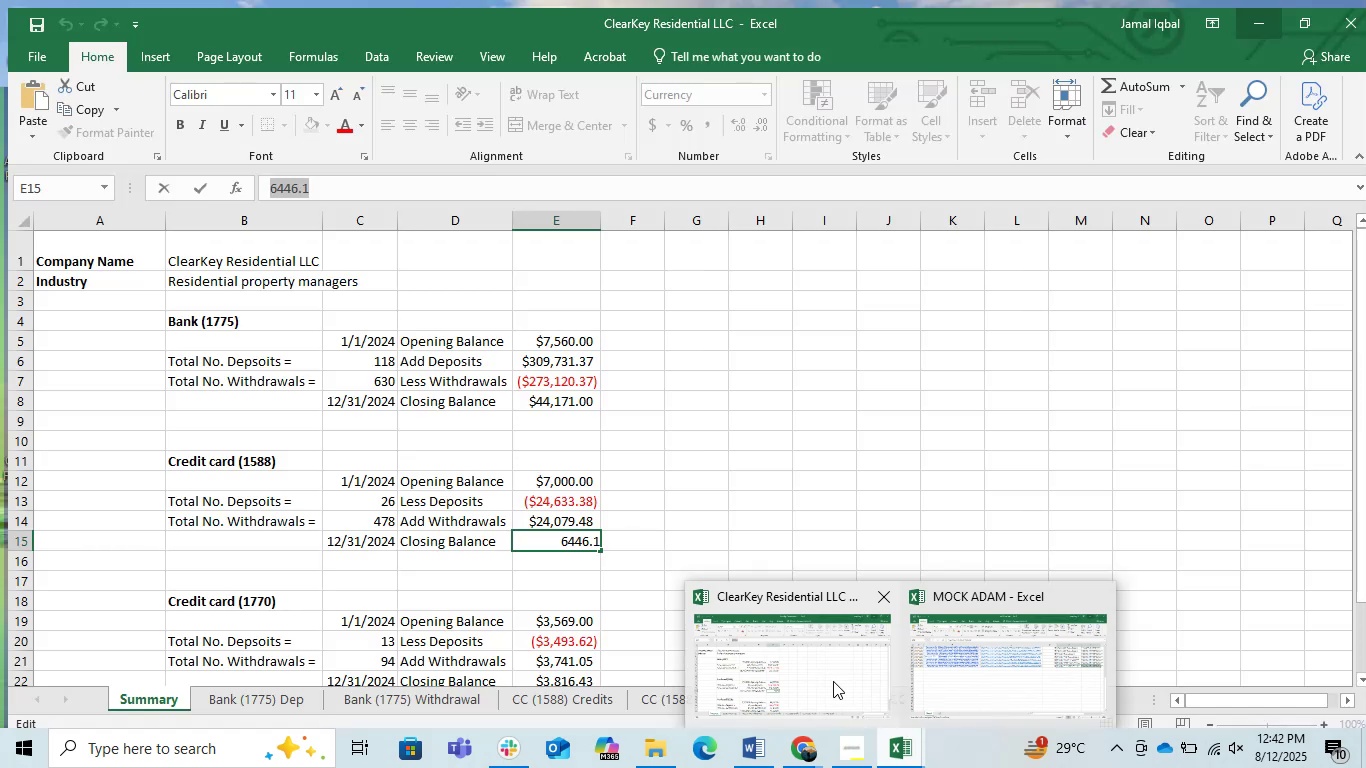 
left_click([833, 681])
 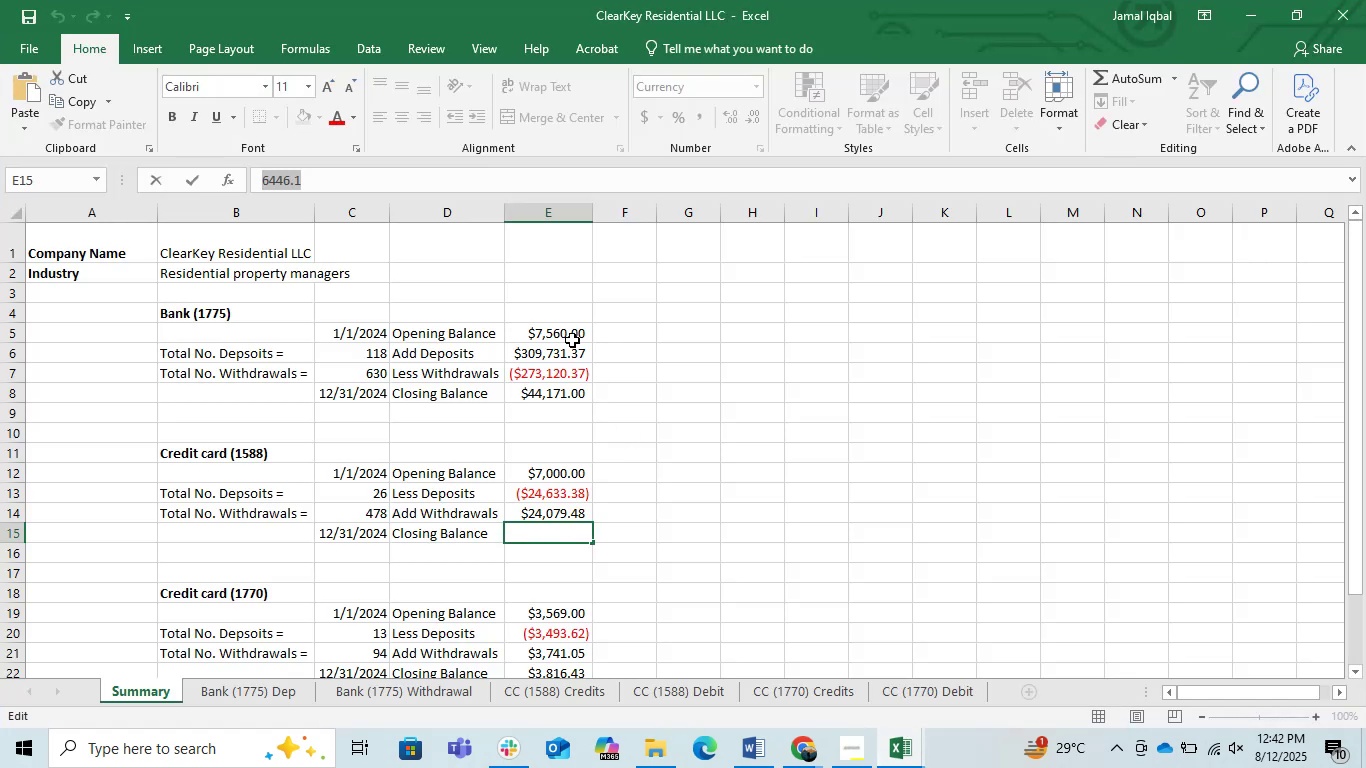 
left_click([565, 329])
 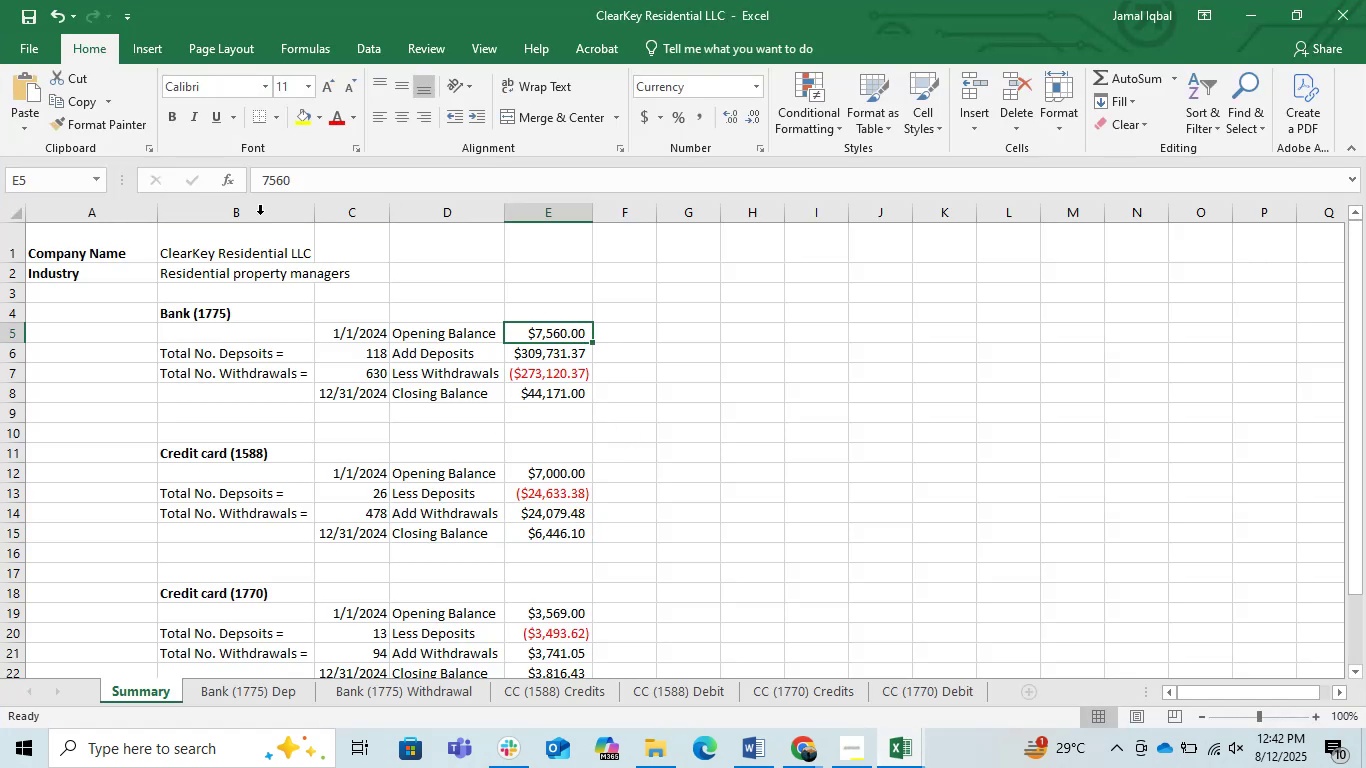 
left_click_drag(start_coordinate=[317, 185], to_coordinate=[229, 177])
 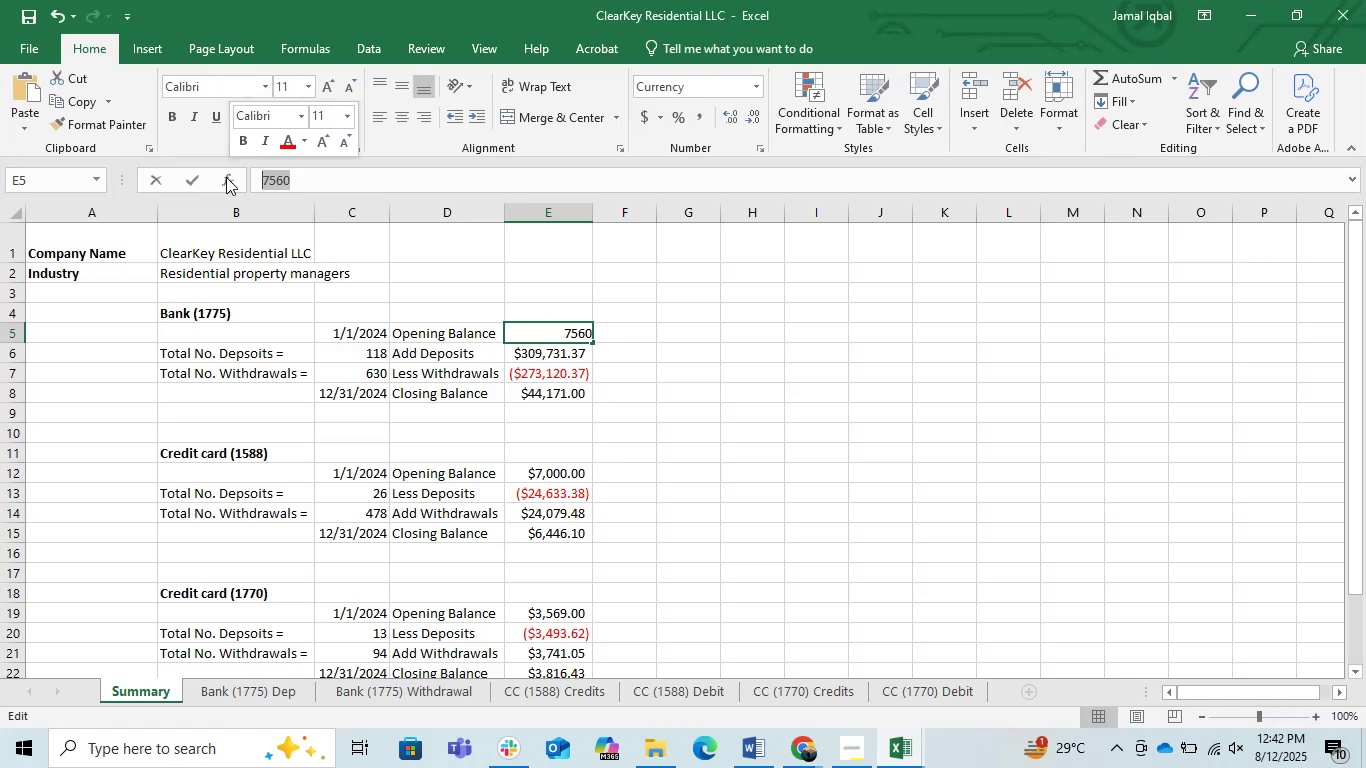 
key(Control+C)
 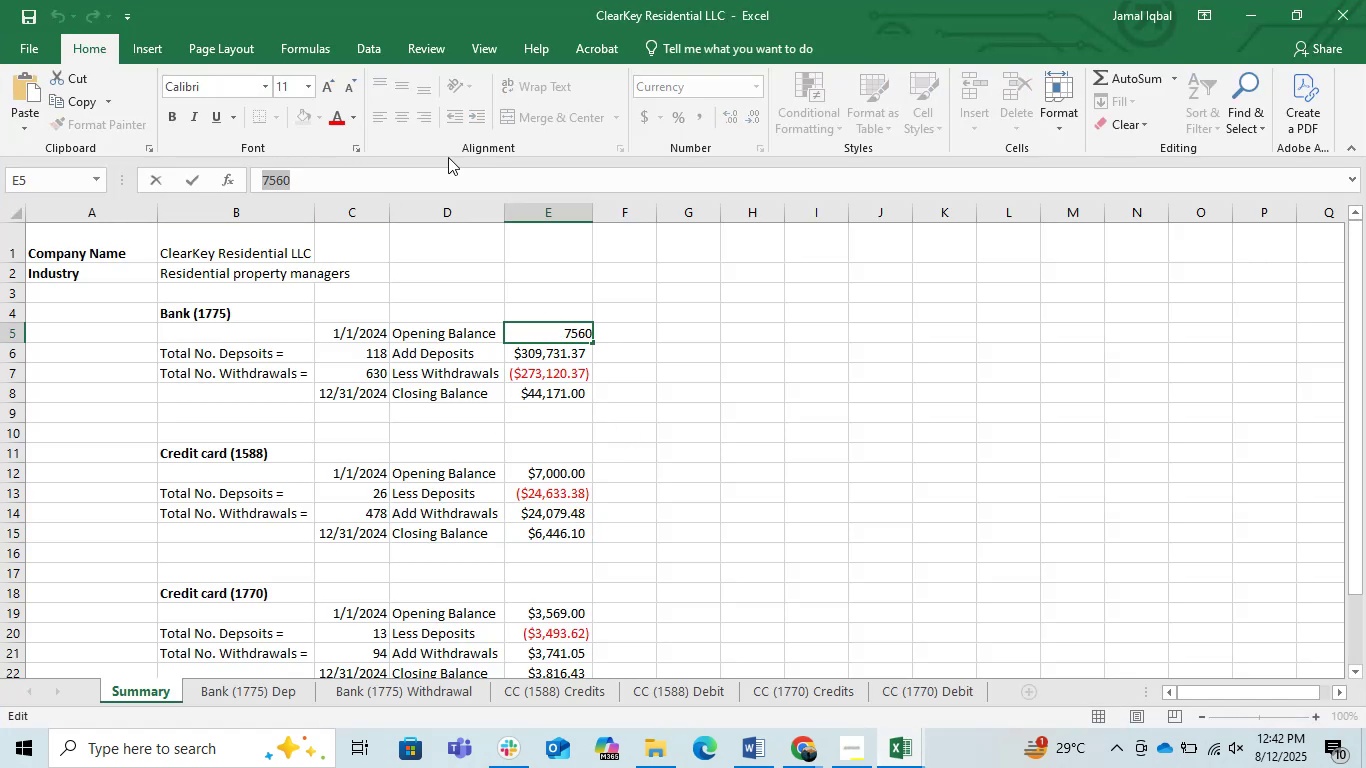 
key(Control+C)
 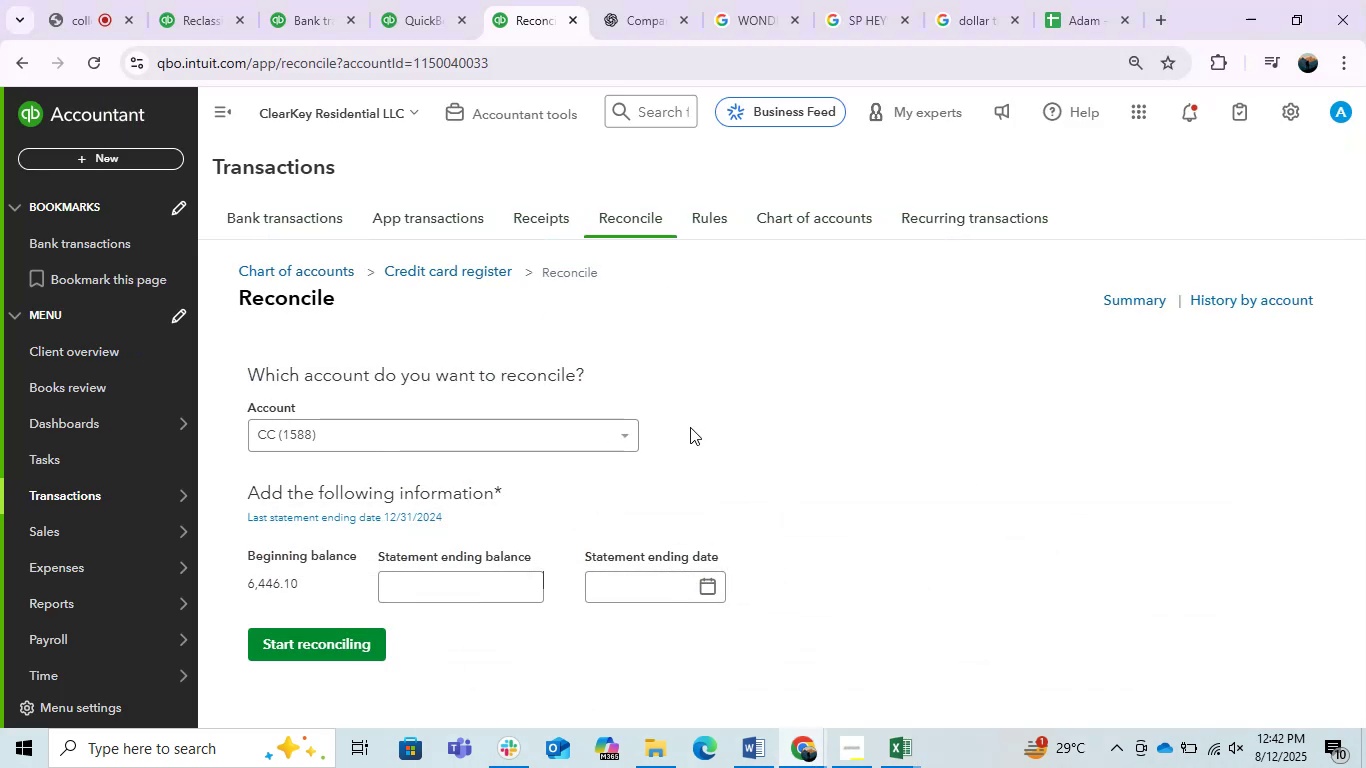 
left_click([672, 357])
 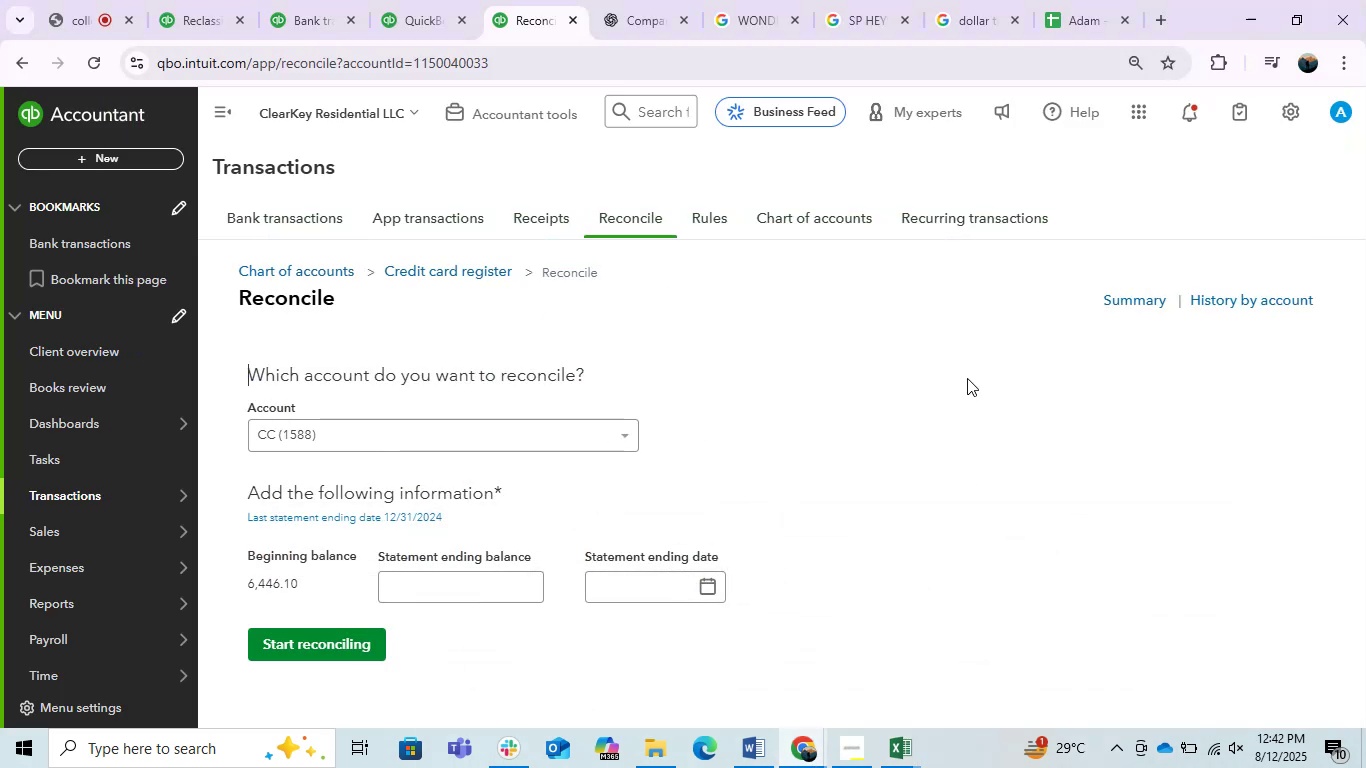 
left_click([1097, 0])
 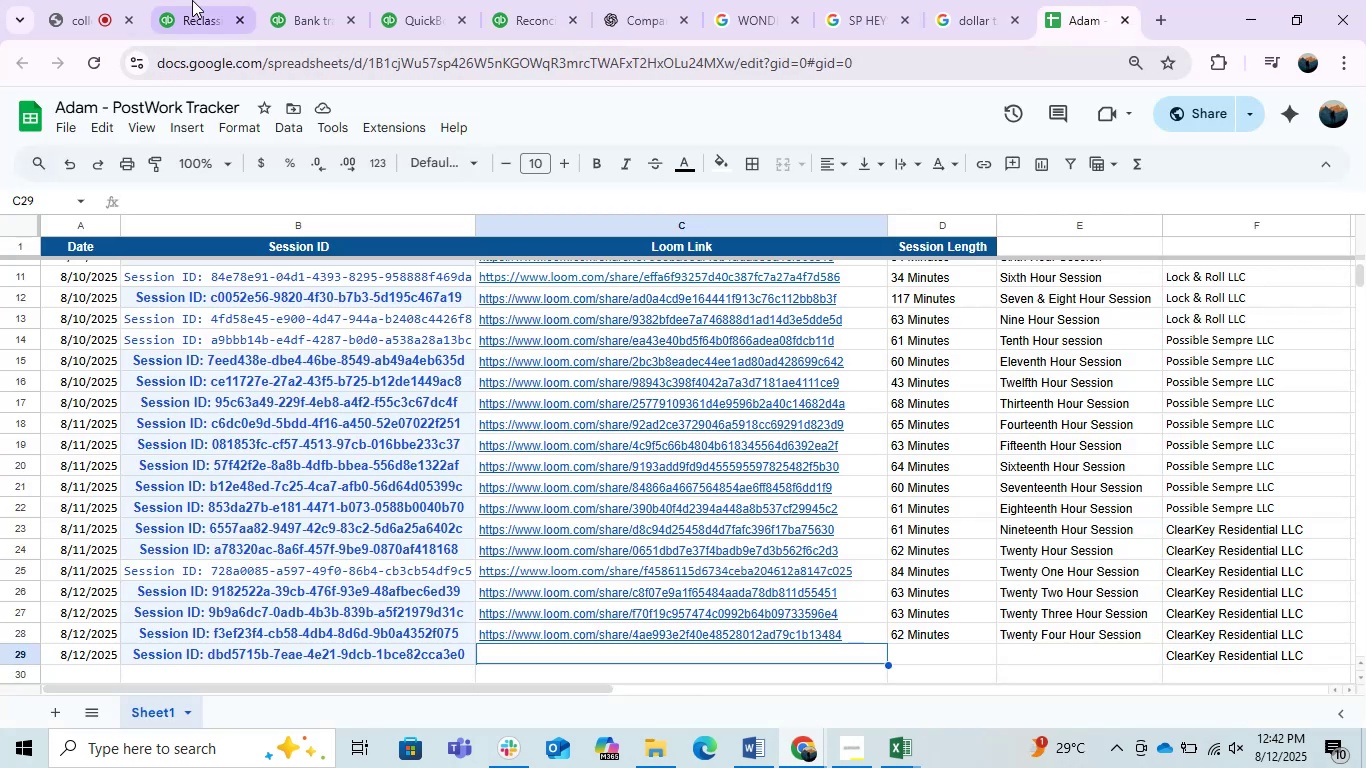 
left_click([188, 0])
 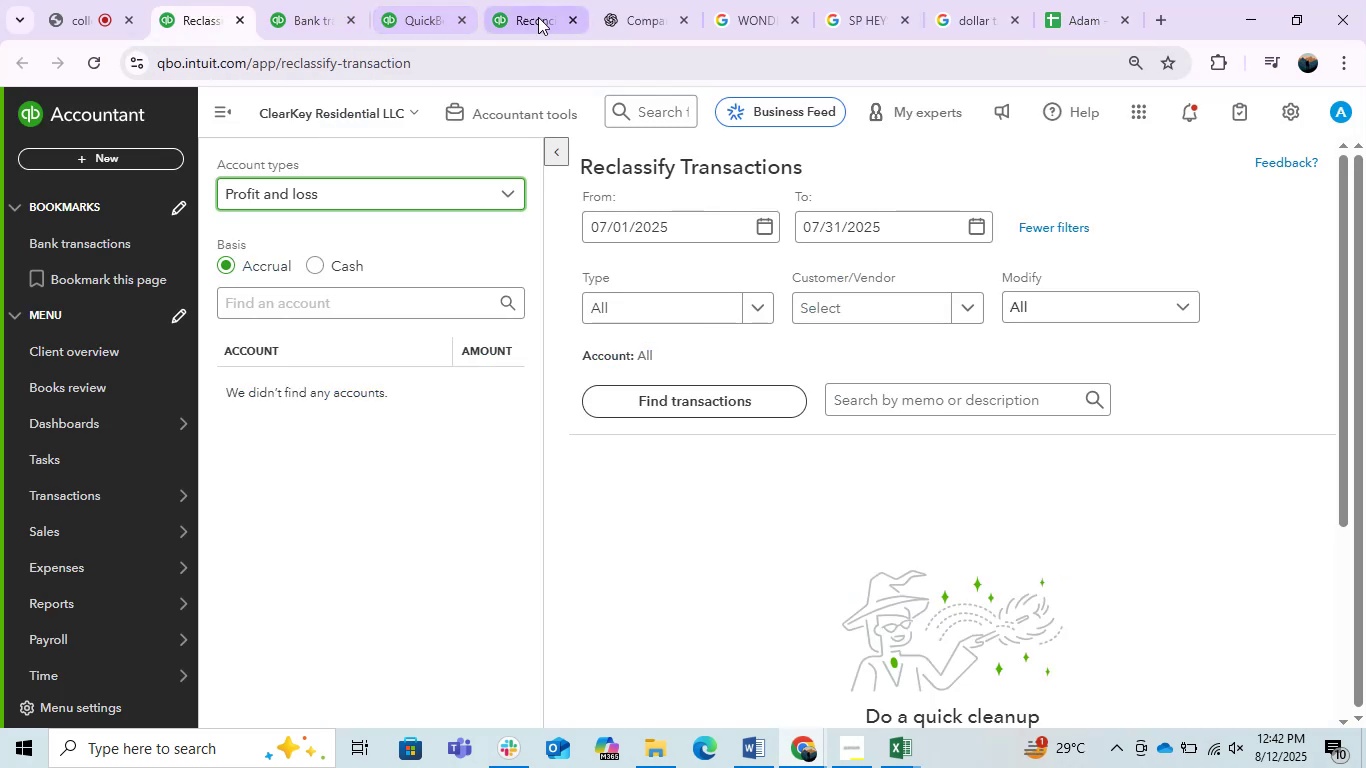 
left_click([490, 444])
 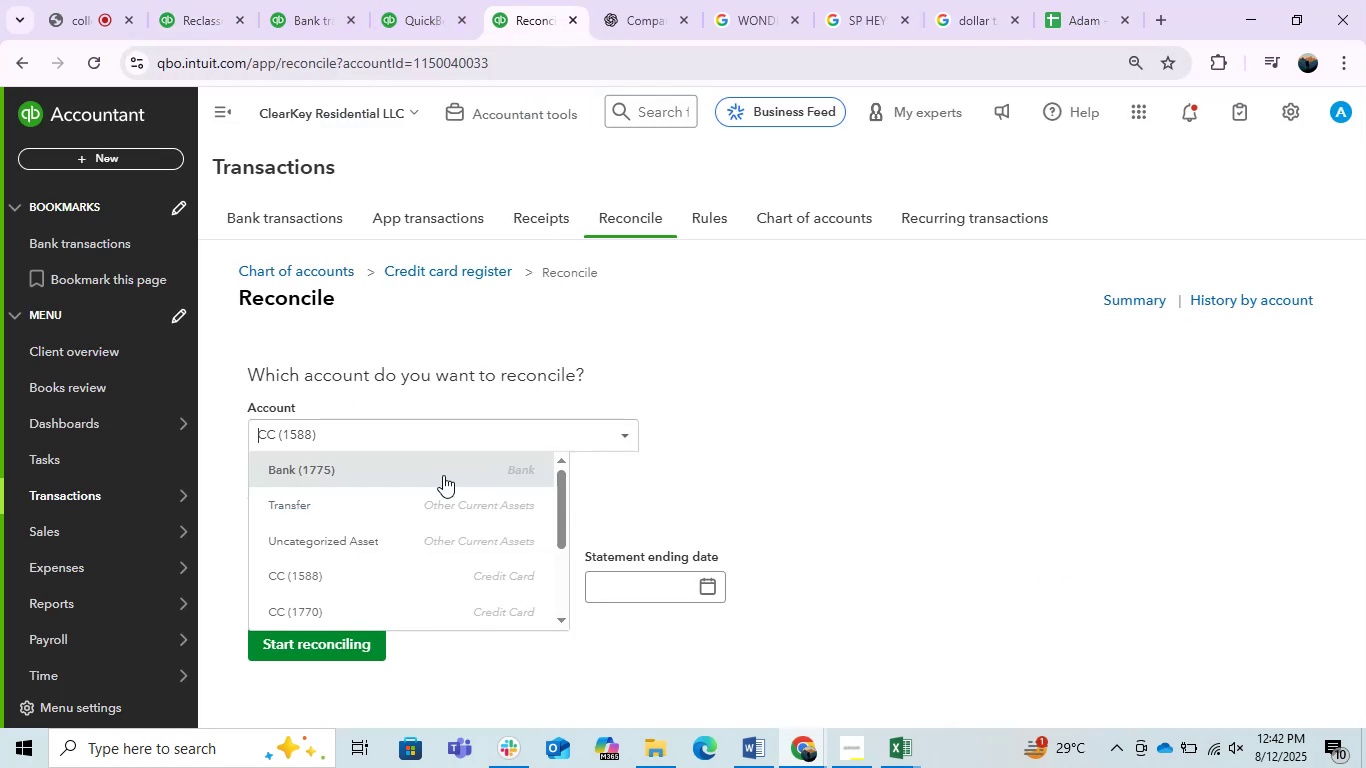 
left_click([443, 475])
 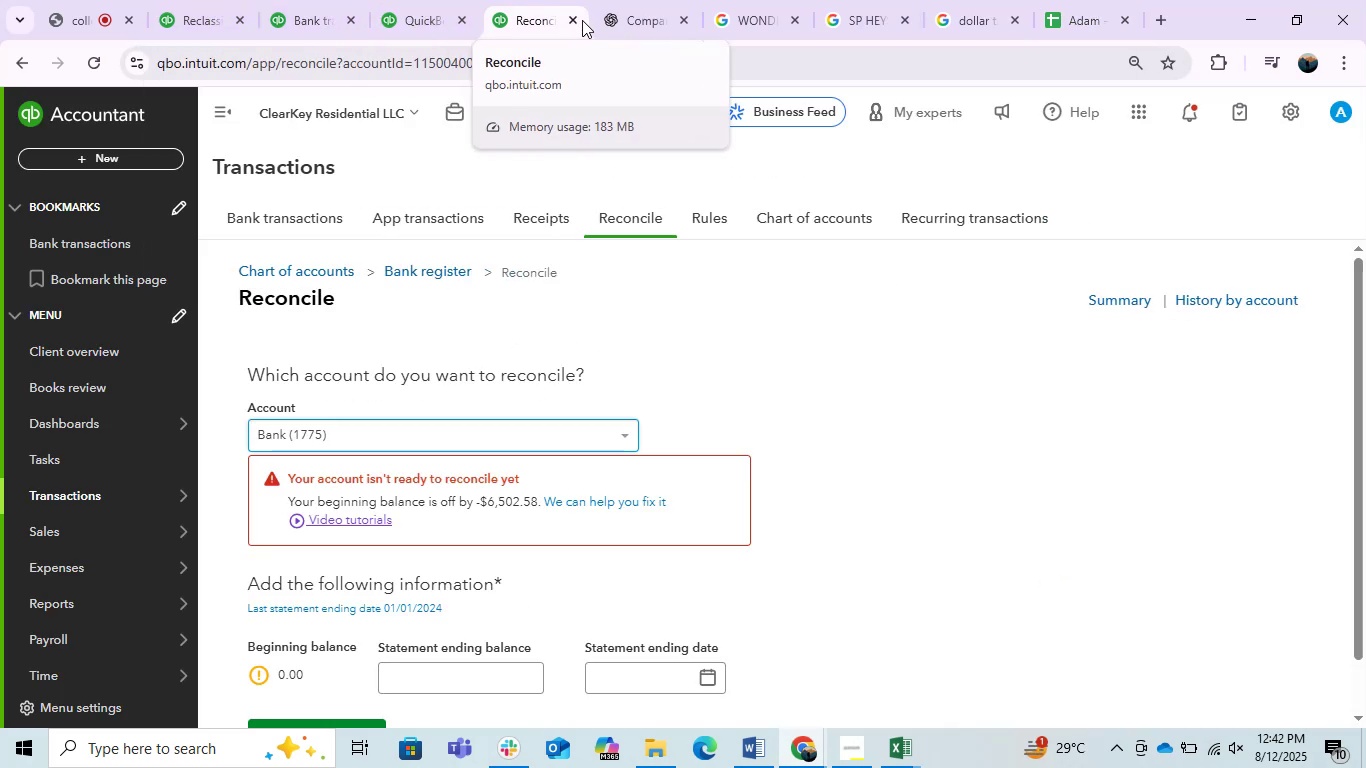 
wait(5.79)
 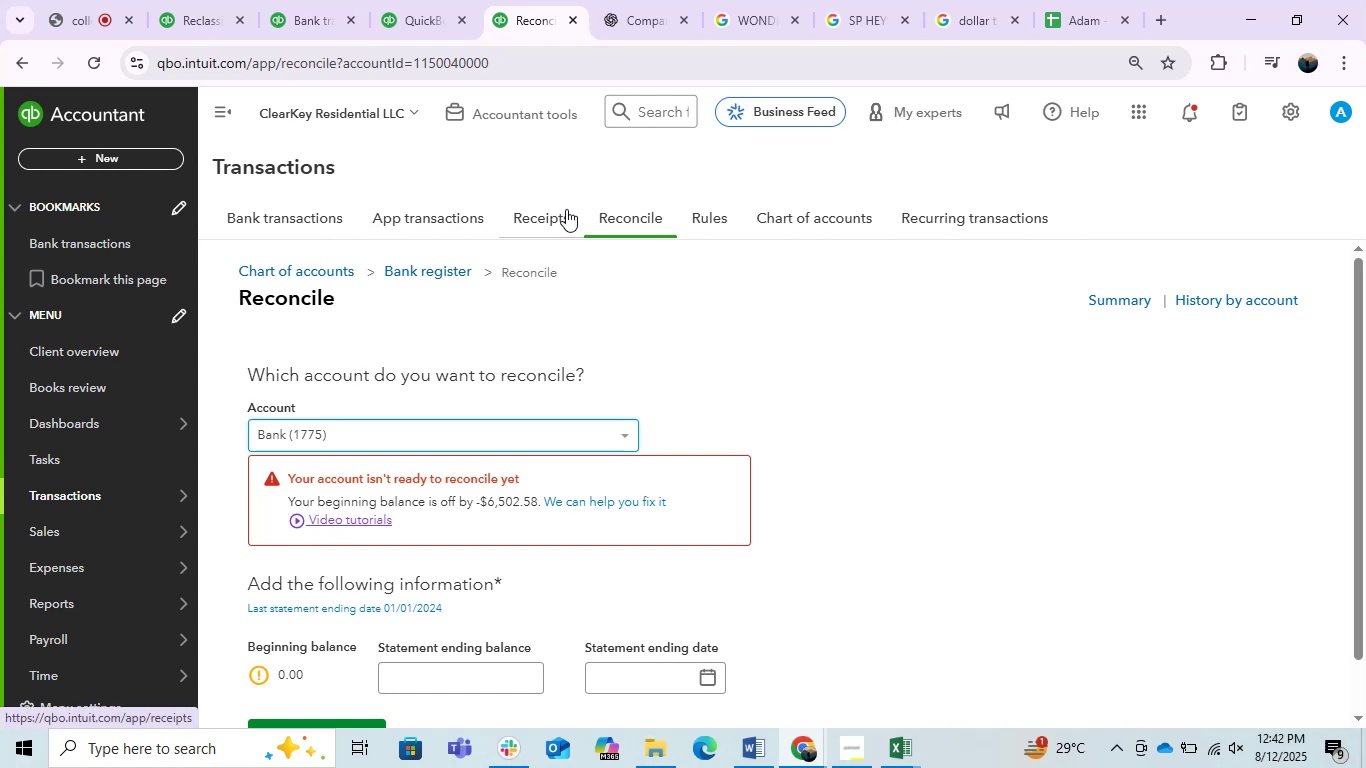 
key(Control+Shift+T)
 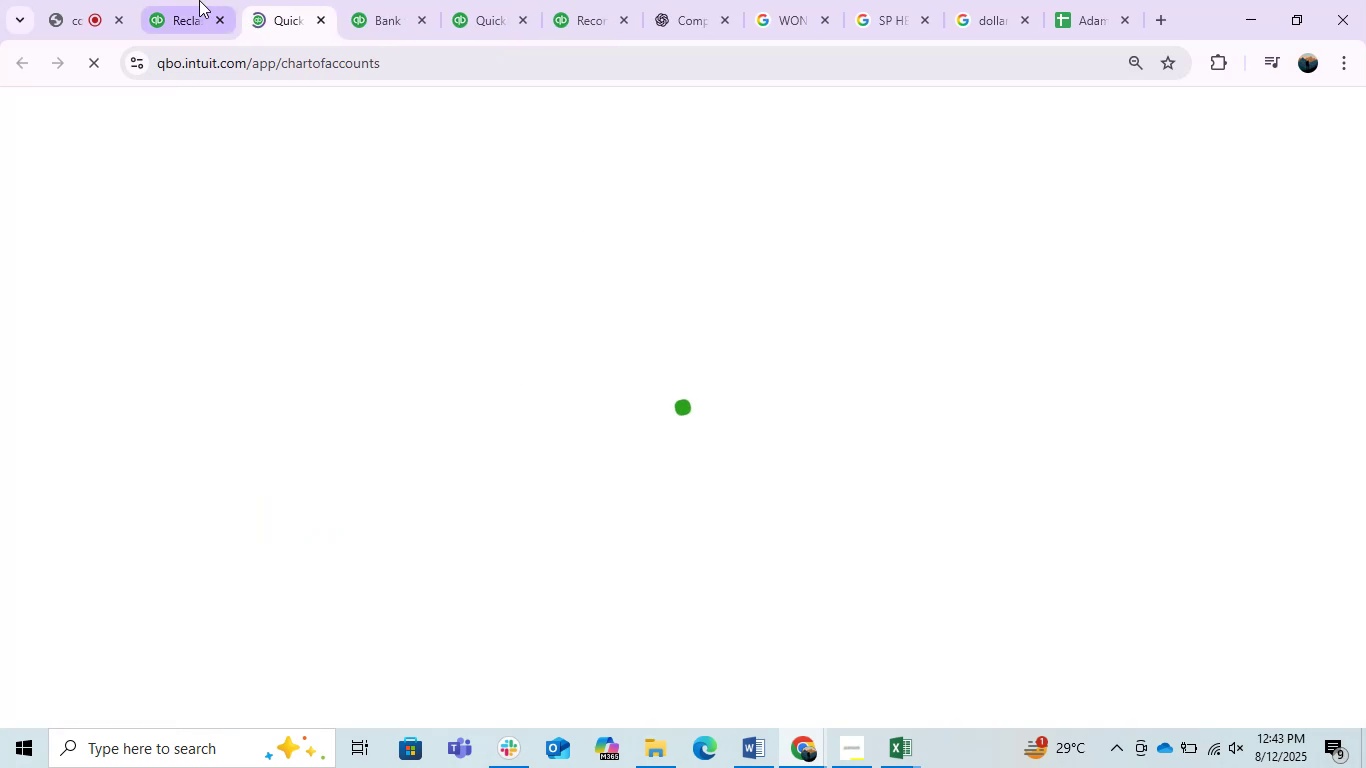 
left_click_drag(start_coordinate=[383, 1], to_coordinate=[389, 1])
 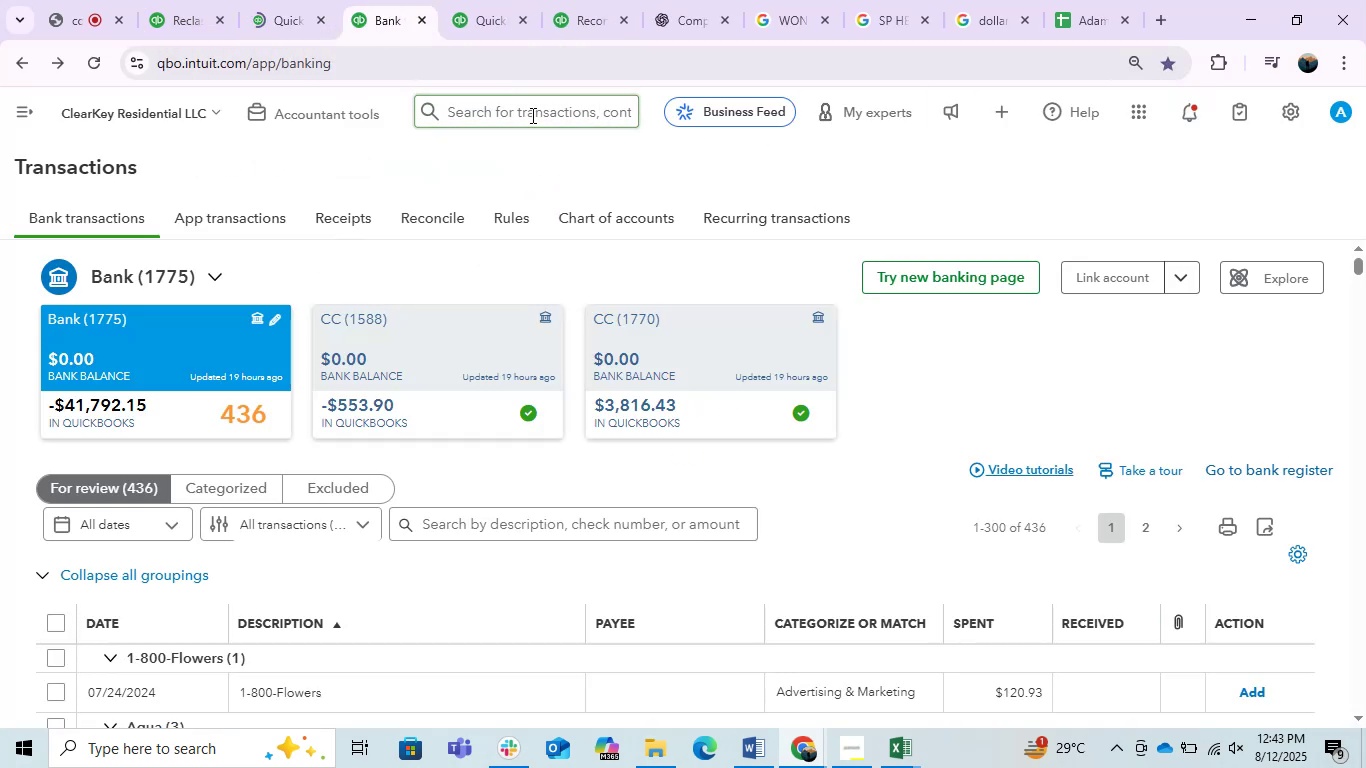 
left_click([476, 3])
 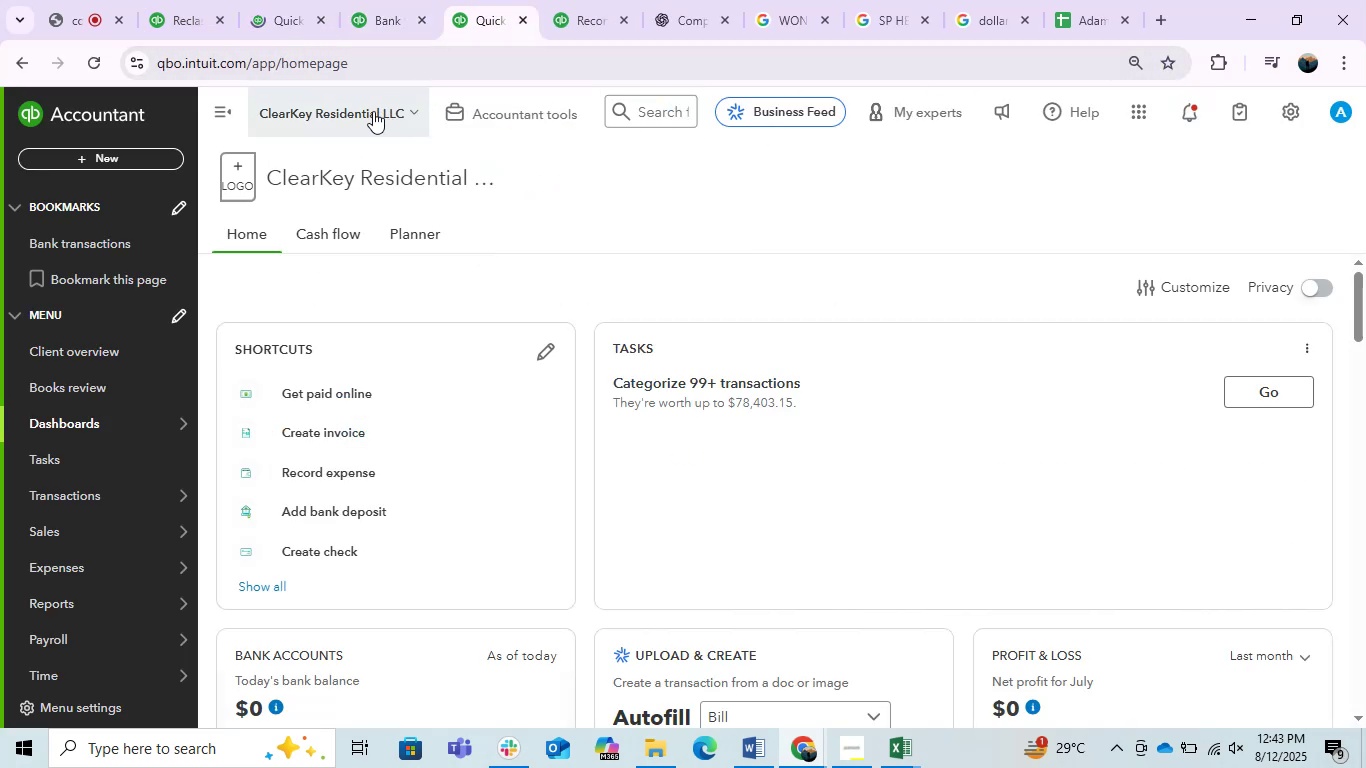 
left_click([507, 105])
 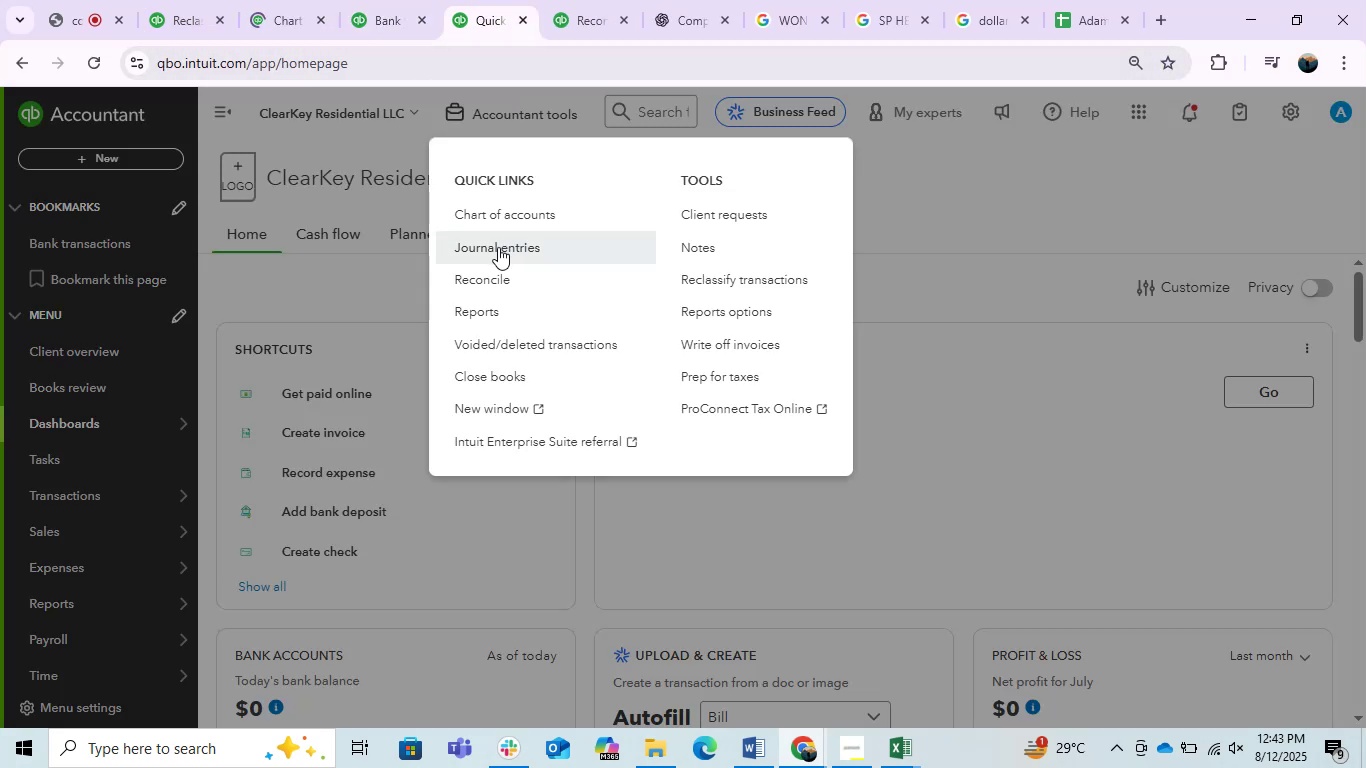 
left_click([498, 247])
 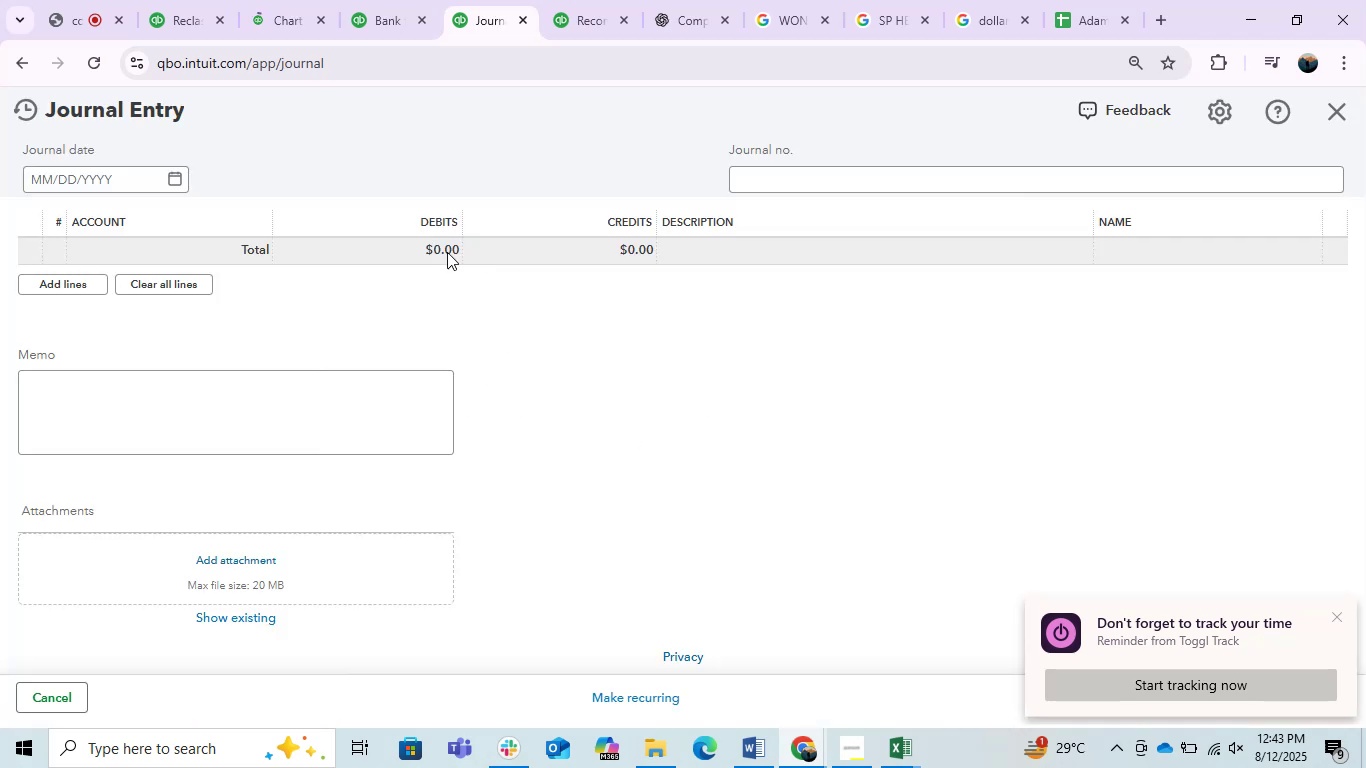 
left_click([125, 171])
 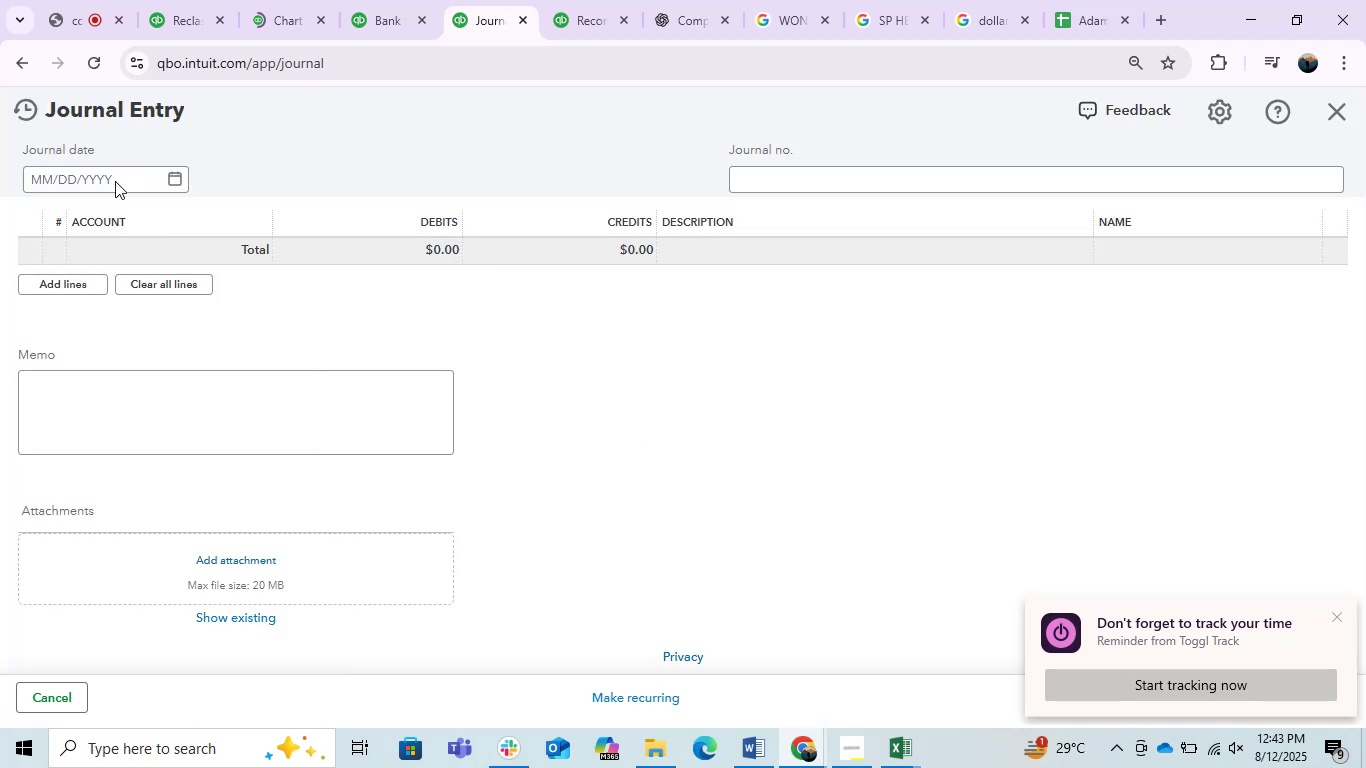 
left_click([115, 181])
 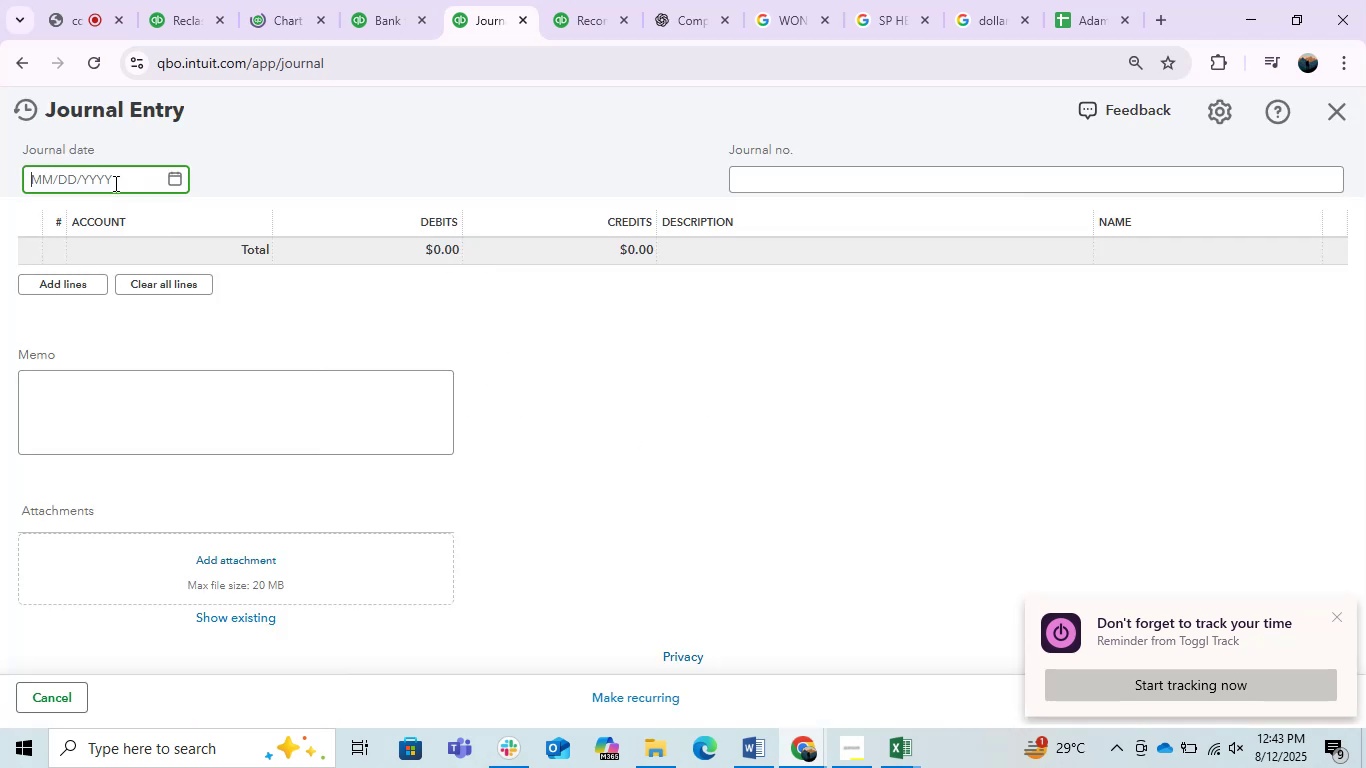 
key(Numpad1)
 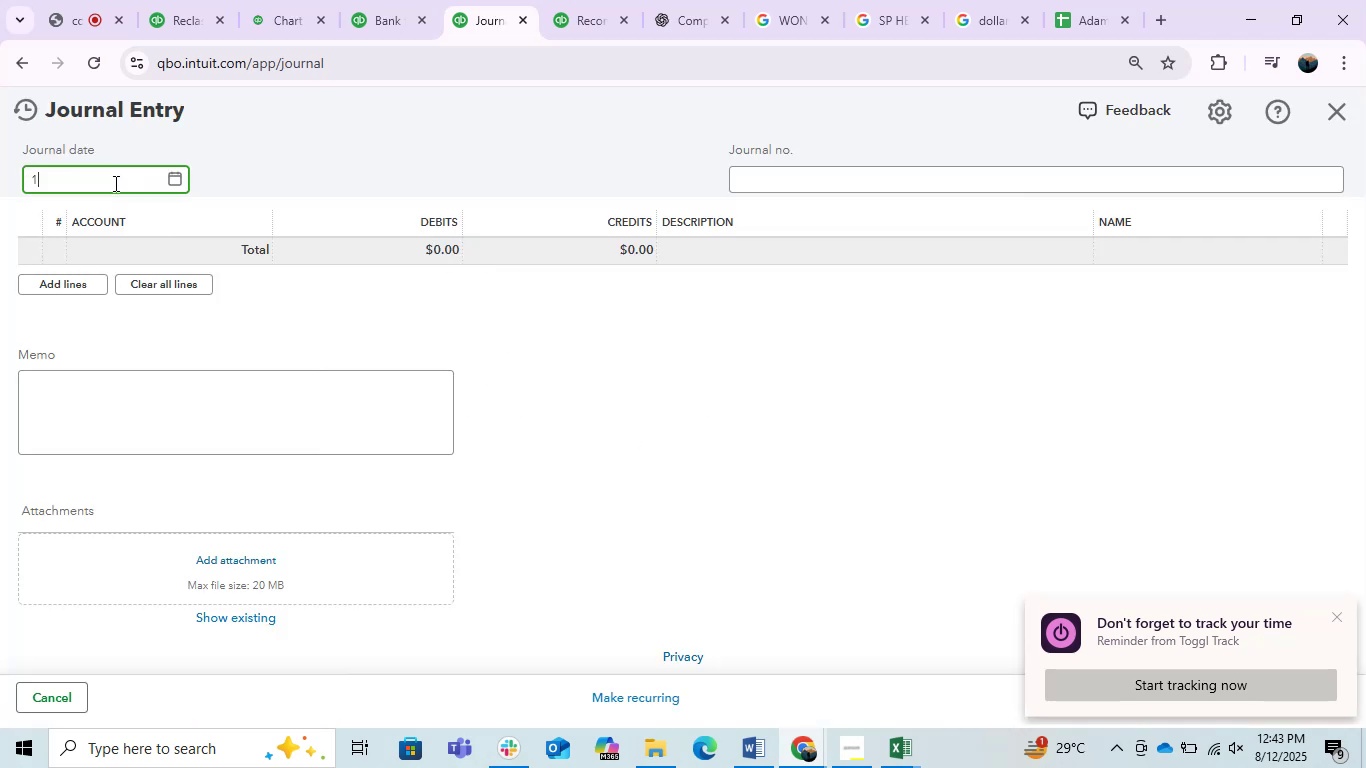 
key(NumpadDivide)
 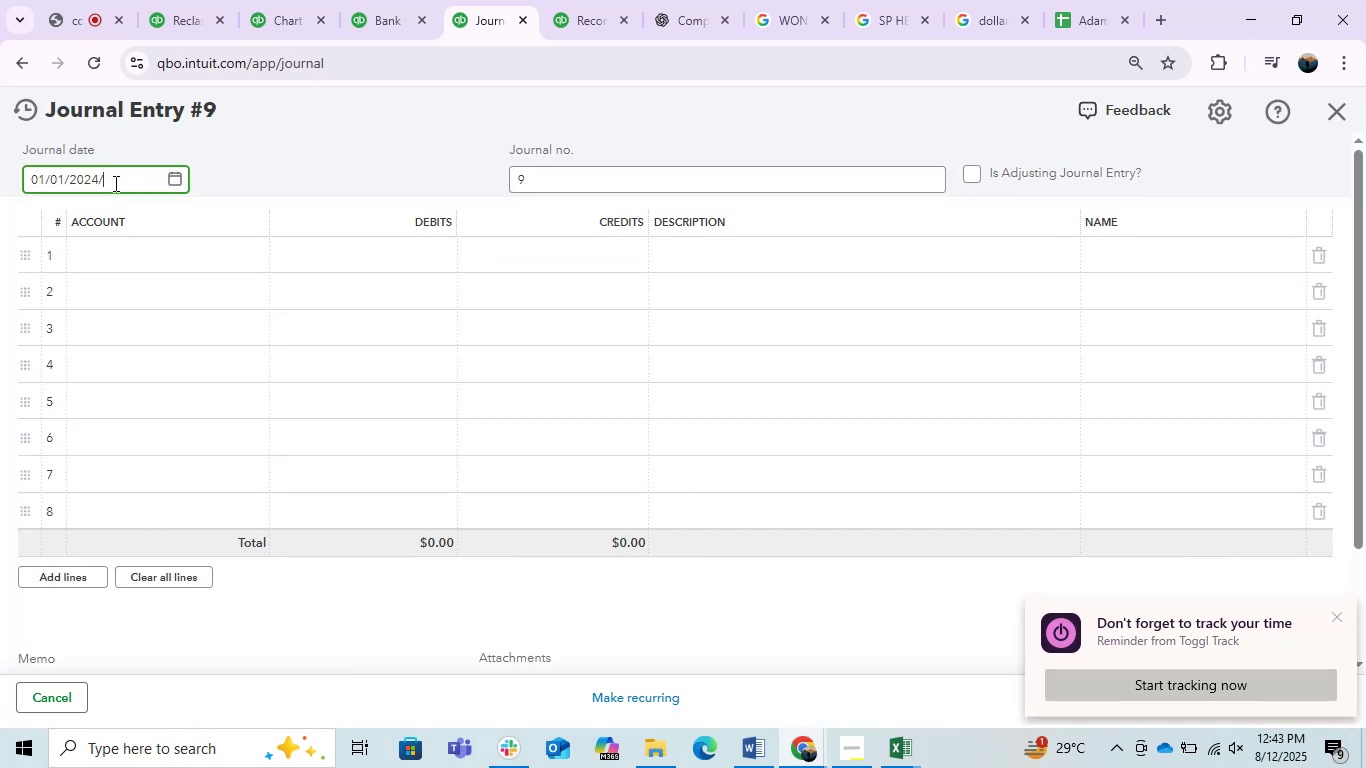 
key(Numpad1)
 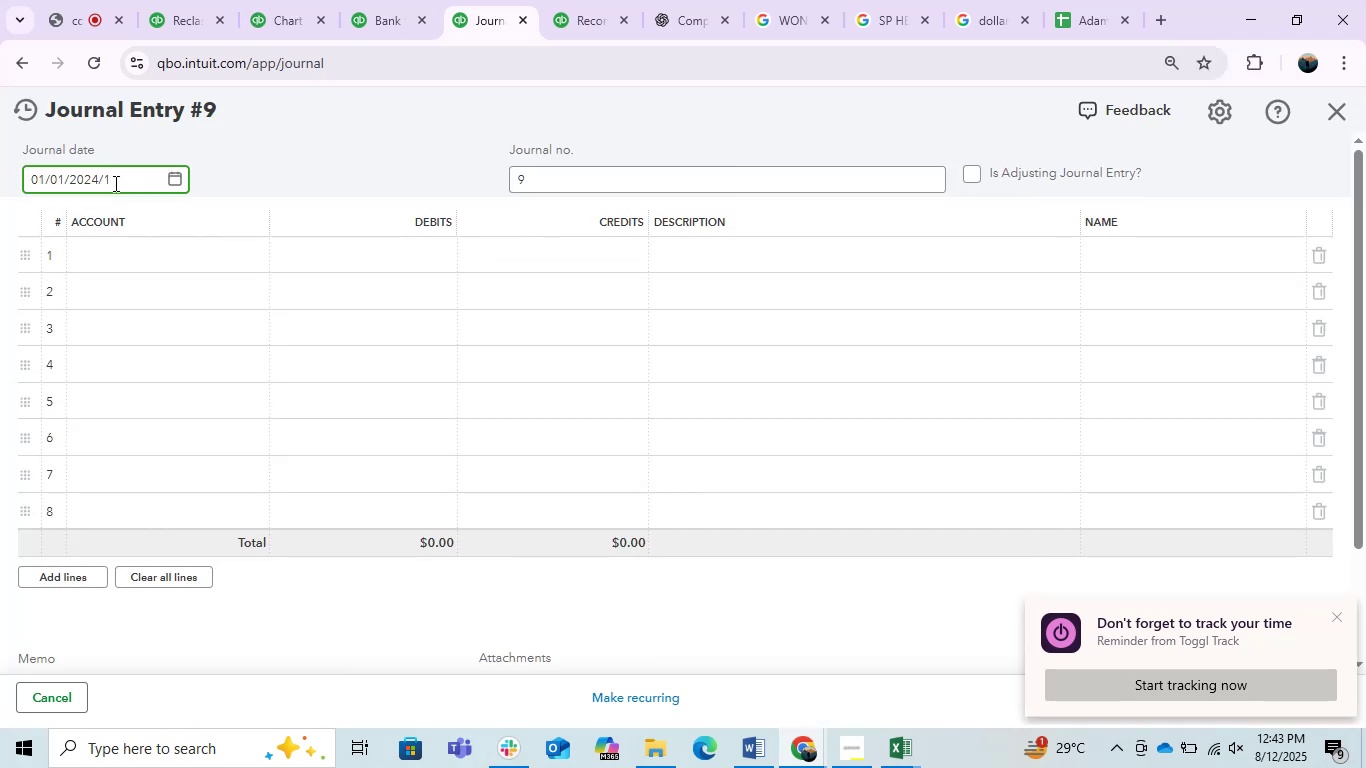 
key(Insert)
 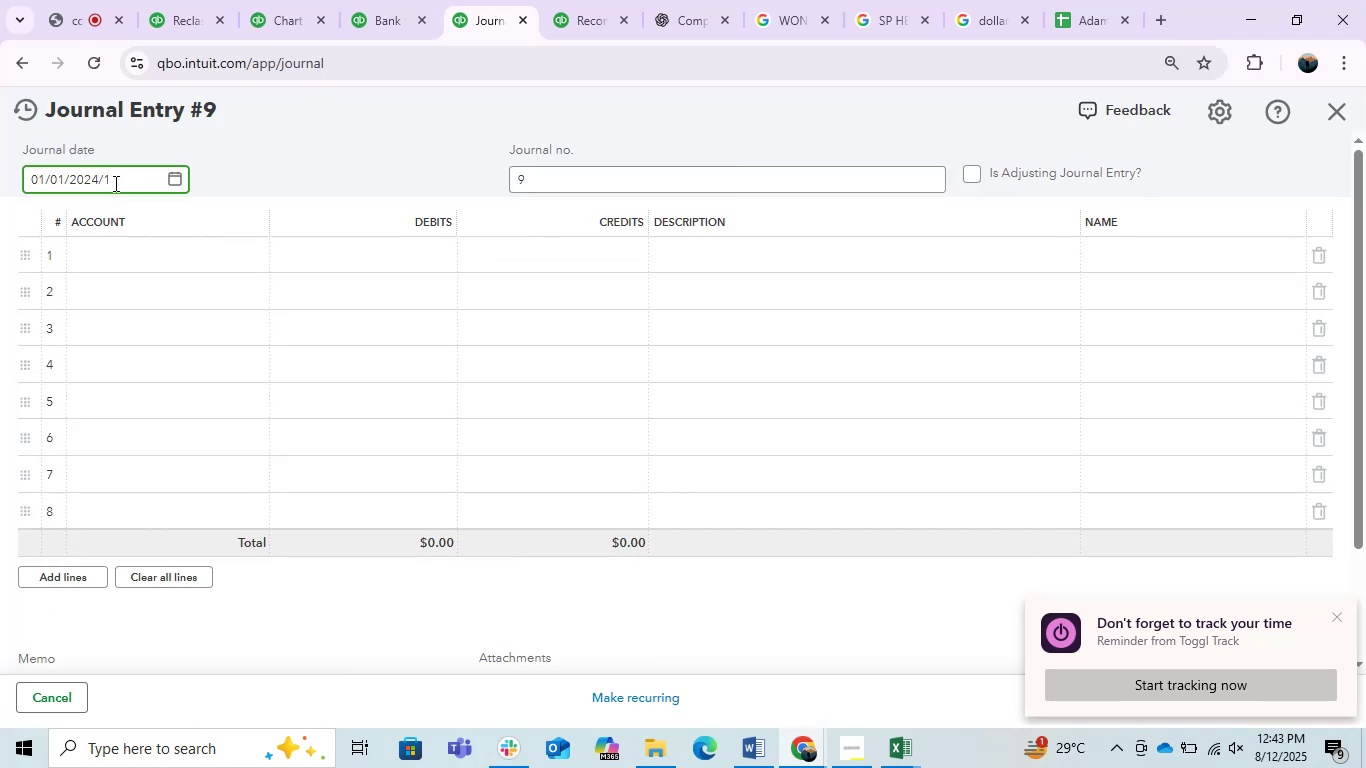 
key(Insert)
 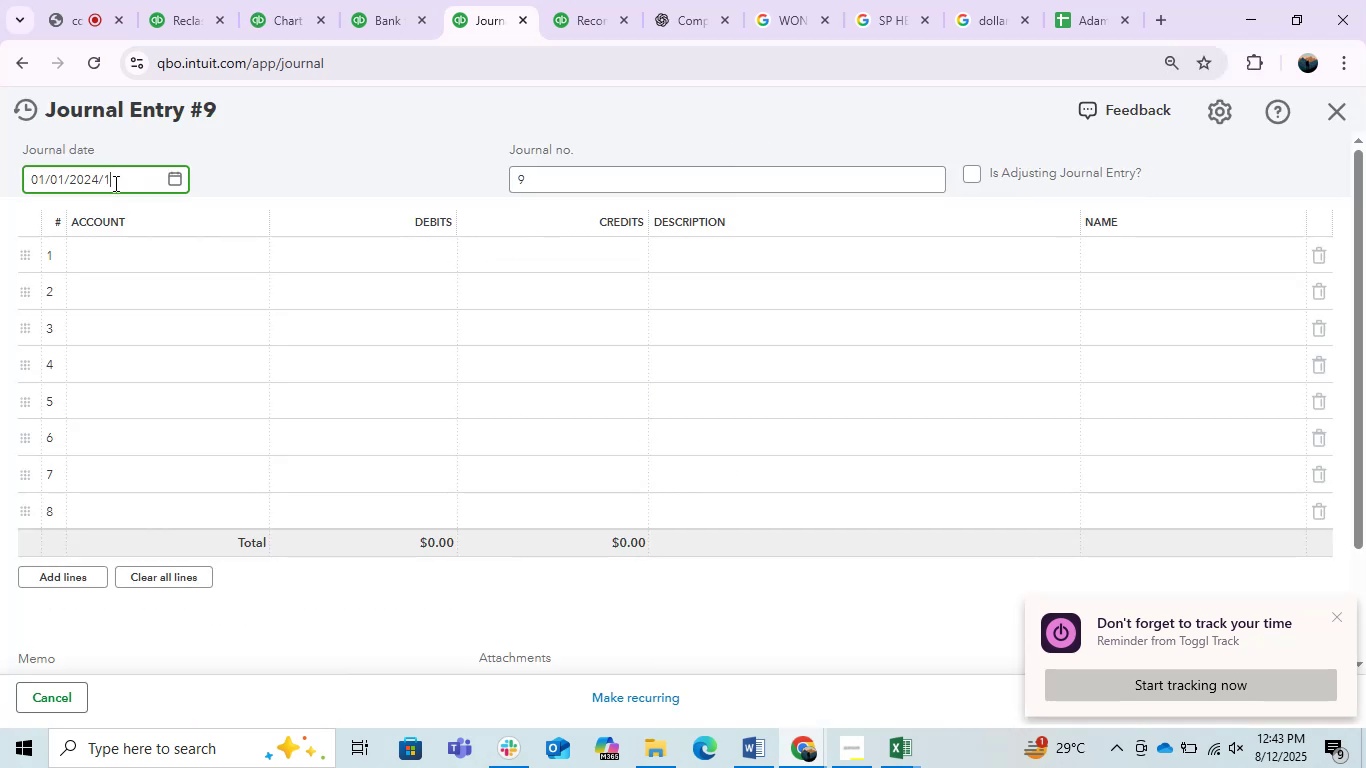 
key(Insert)
 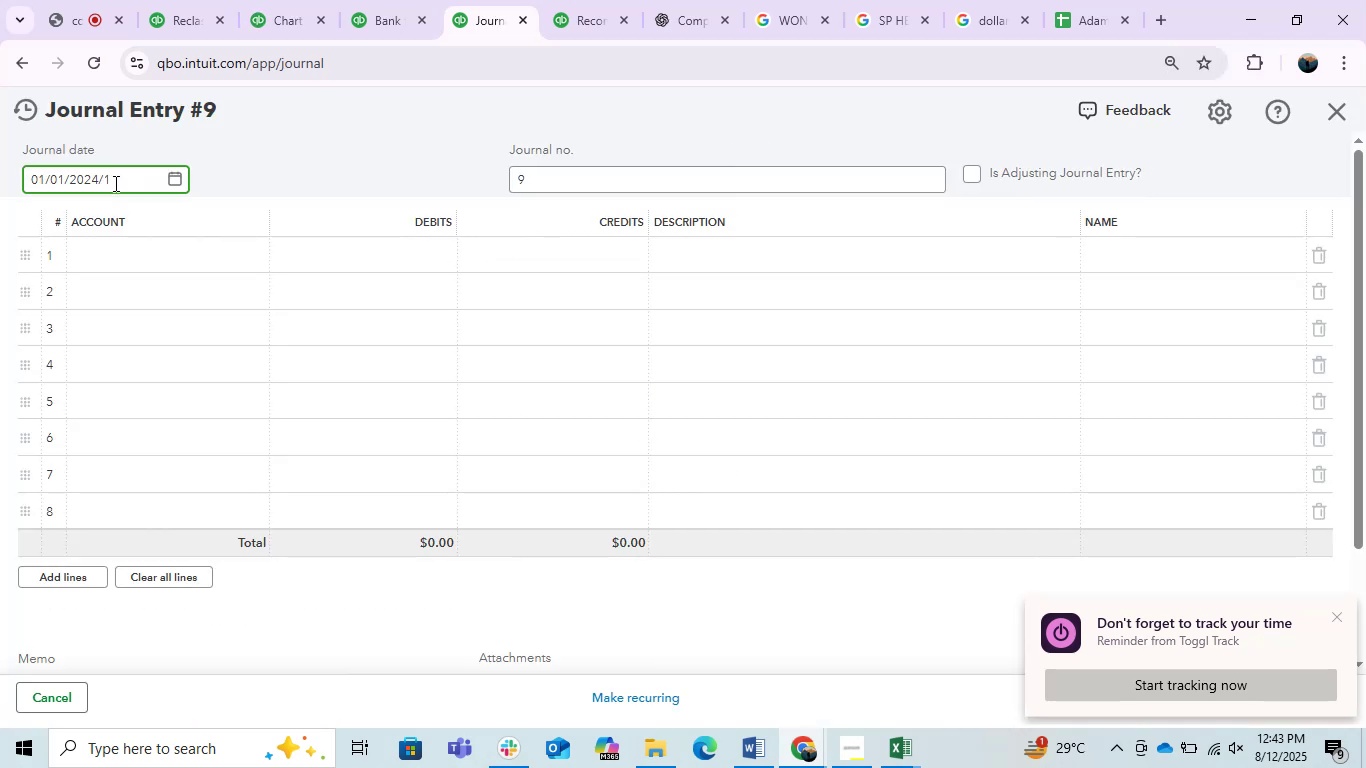 
key(Backspace)
 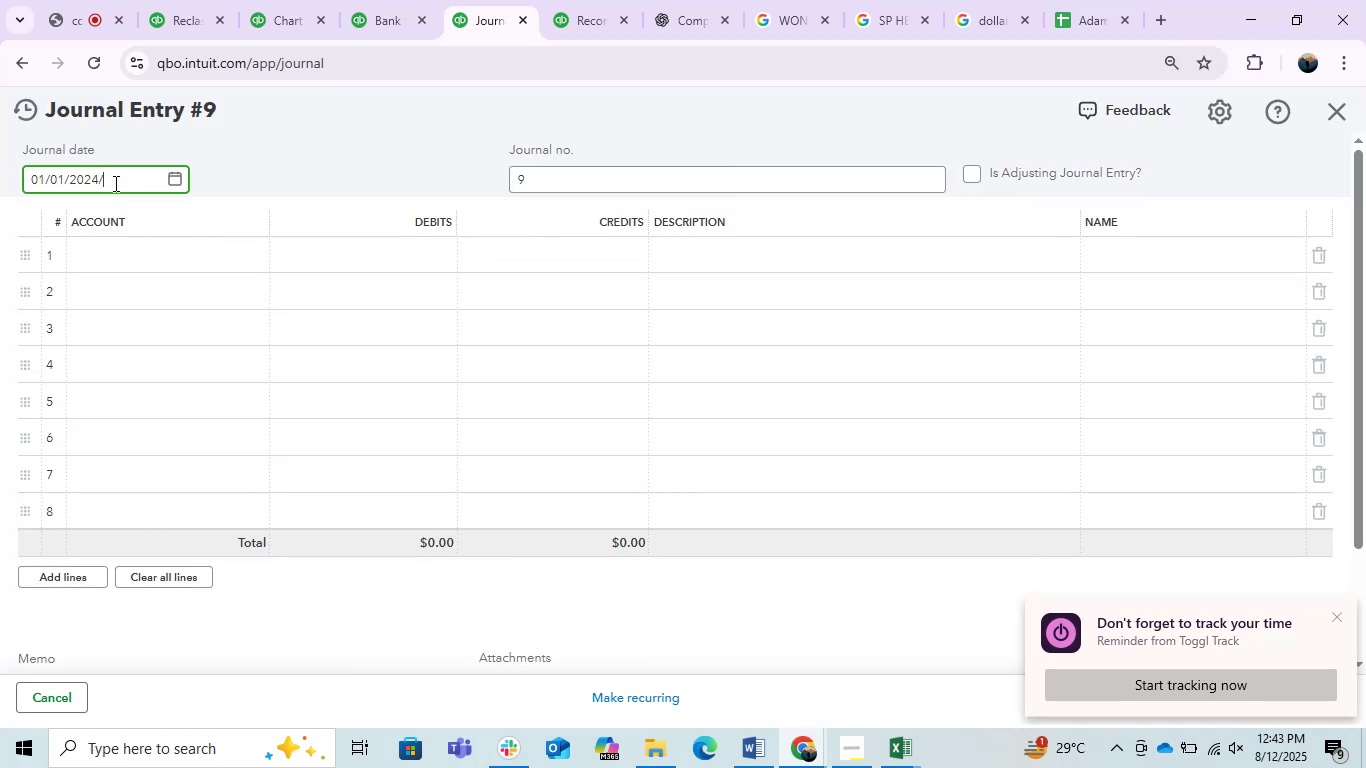 
key(Backspace)
 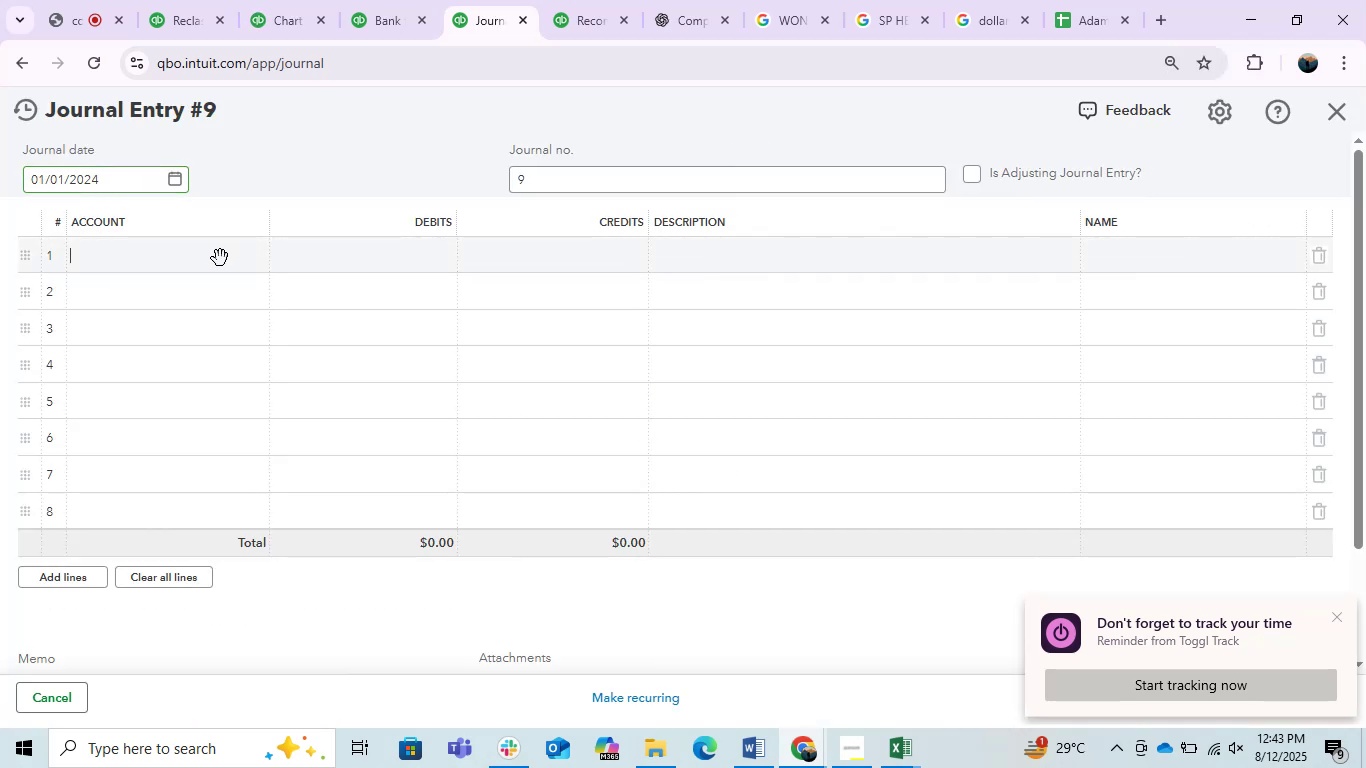 
left_click([254, 252])
 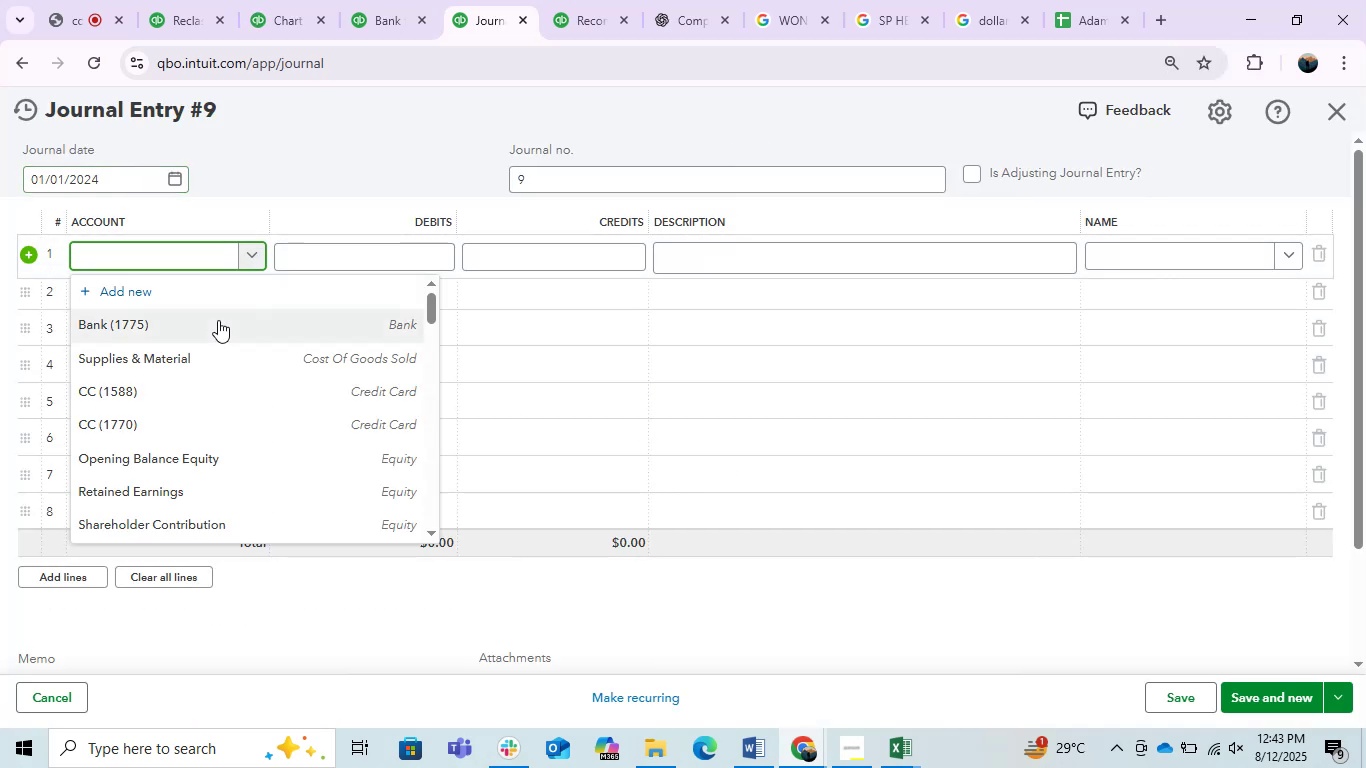 
left_click([218, 320])
 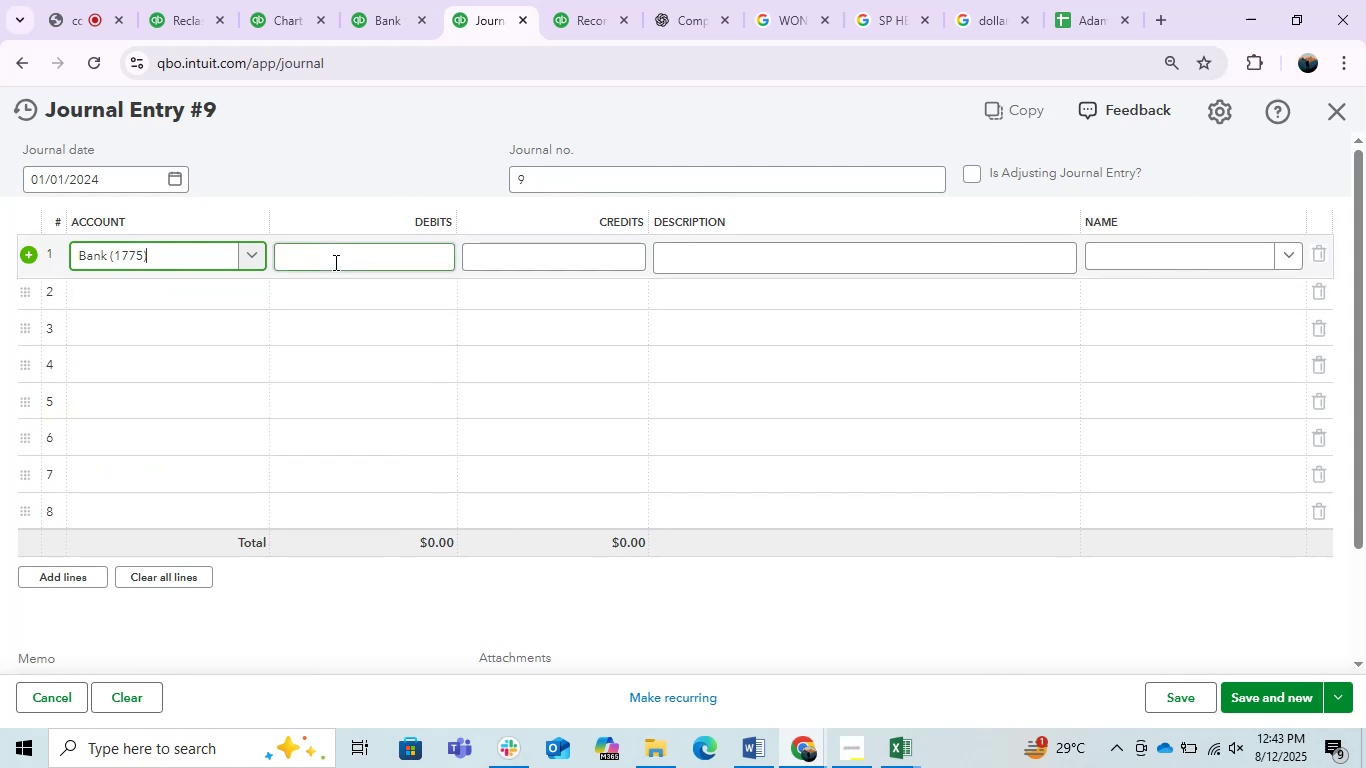 
left_click([334, 262])
 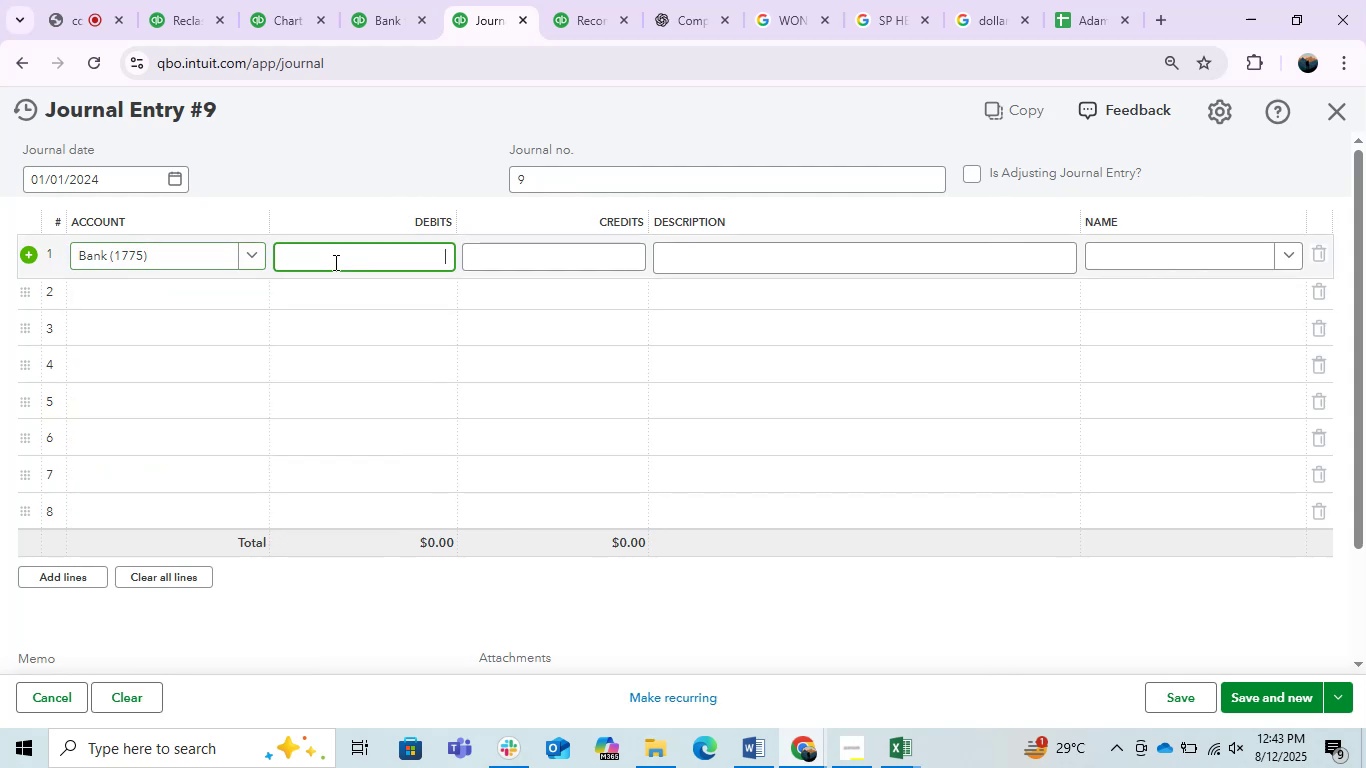 
key(Control+V)
 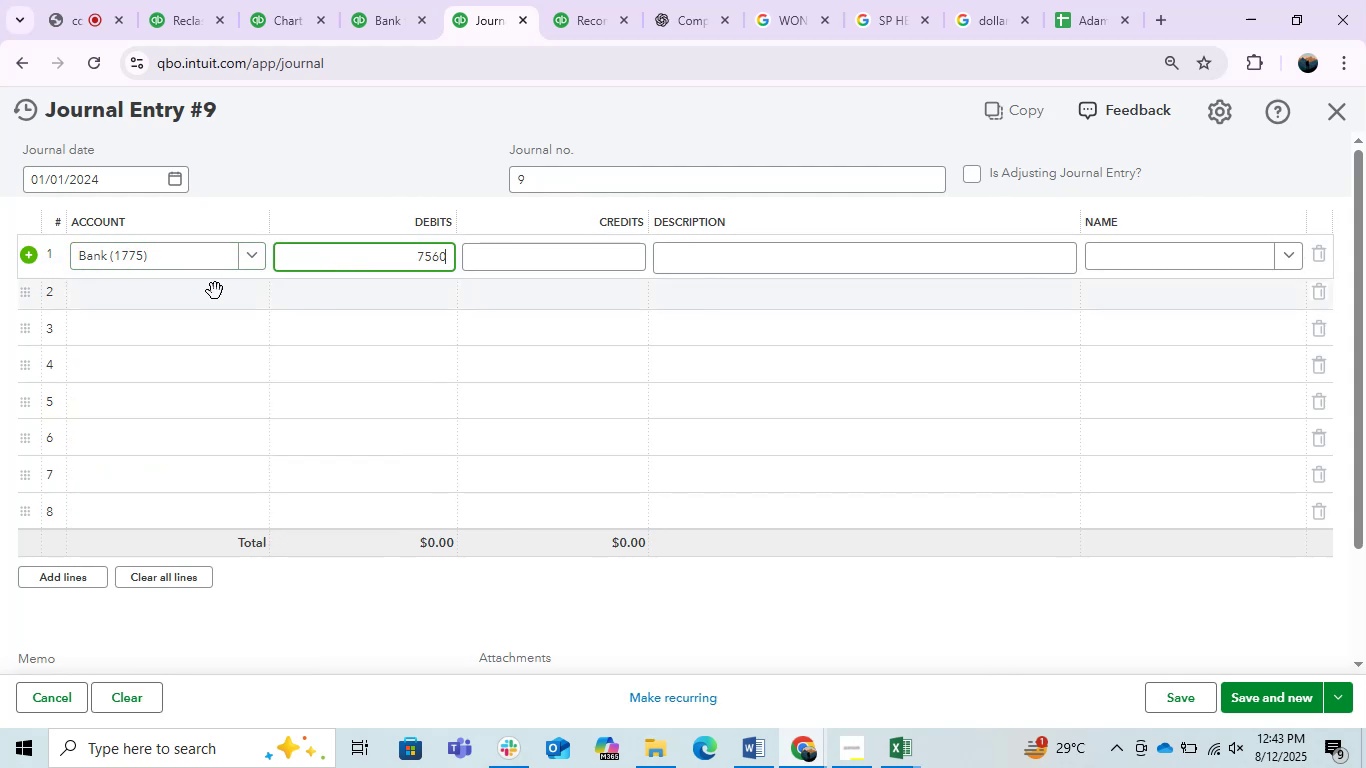 
left_click([213, 292])
 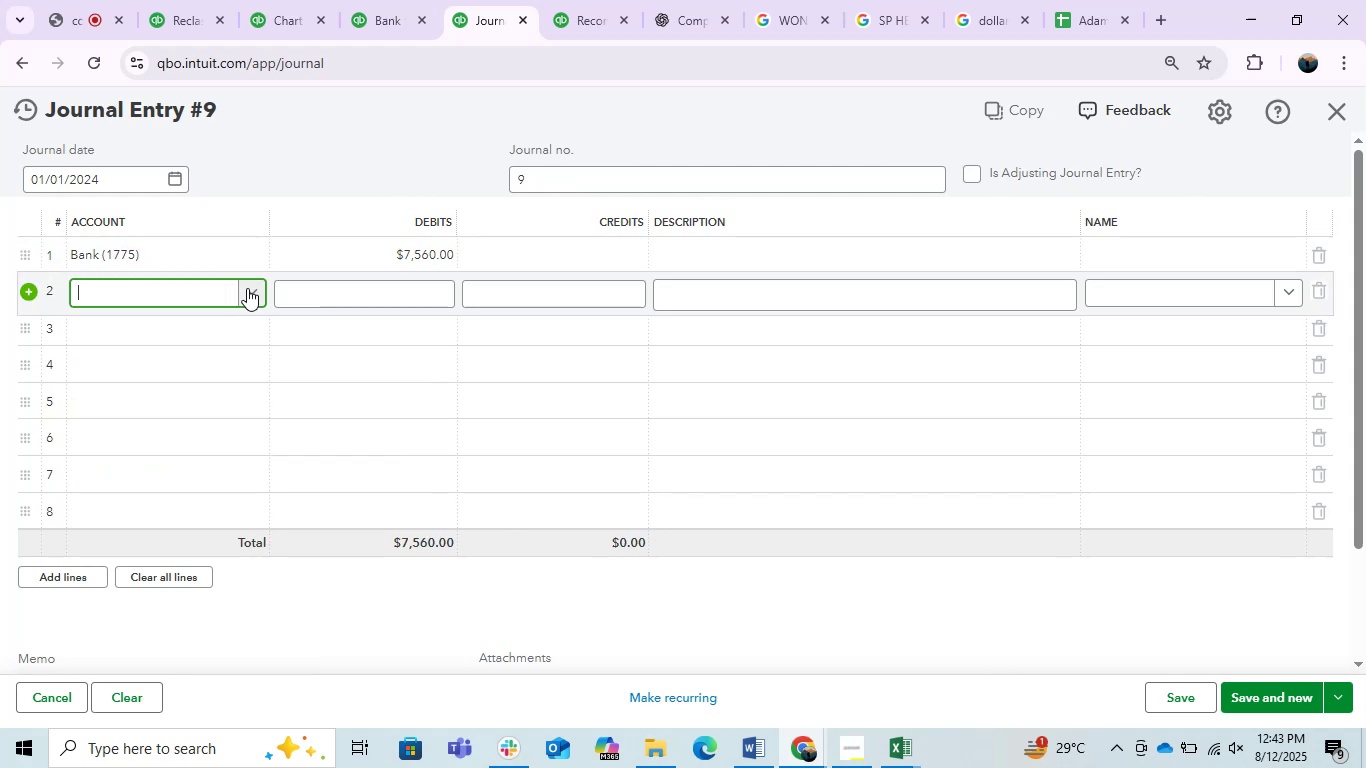 
left_click([252, 288])
 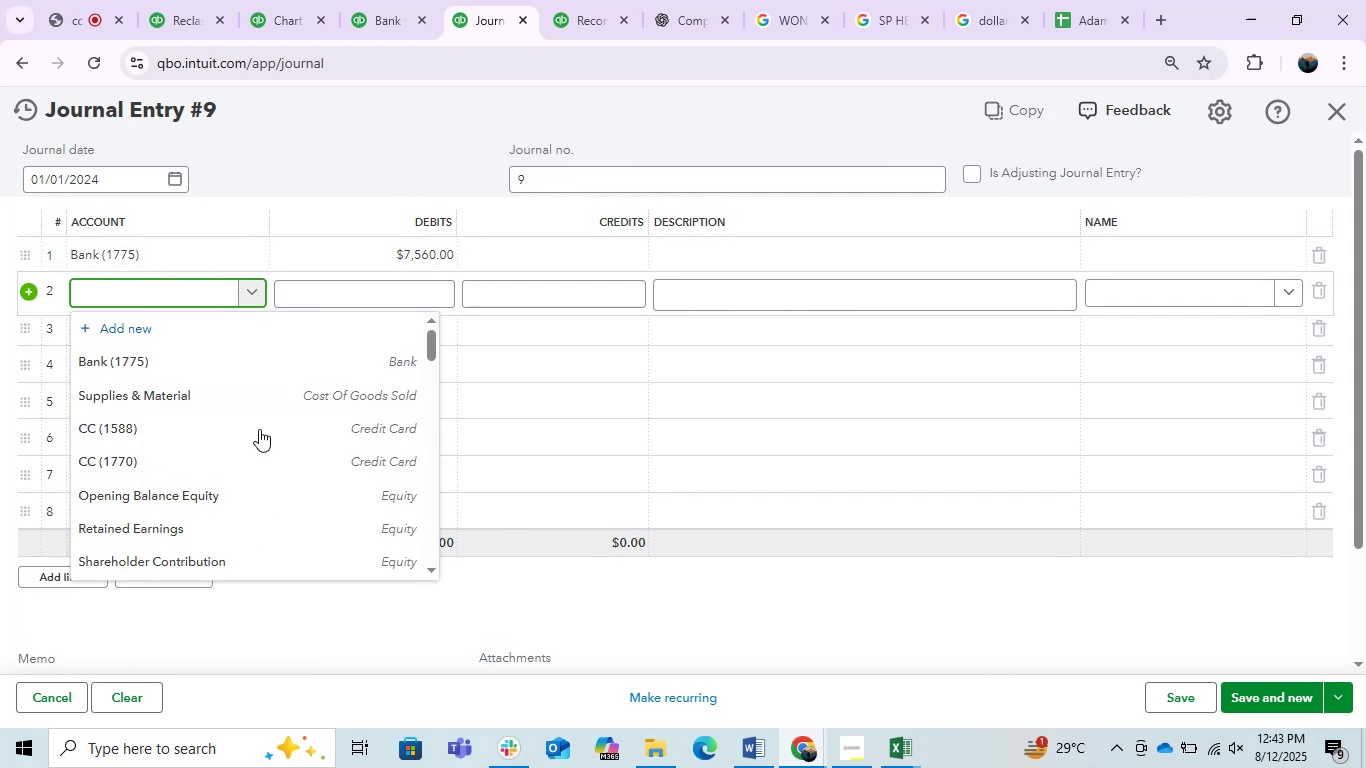 
left_click([207, 504])
 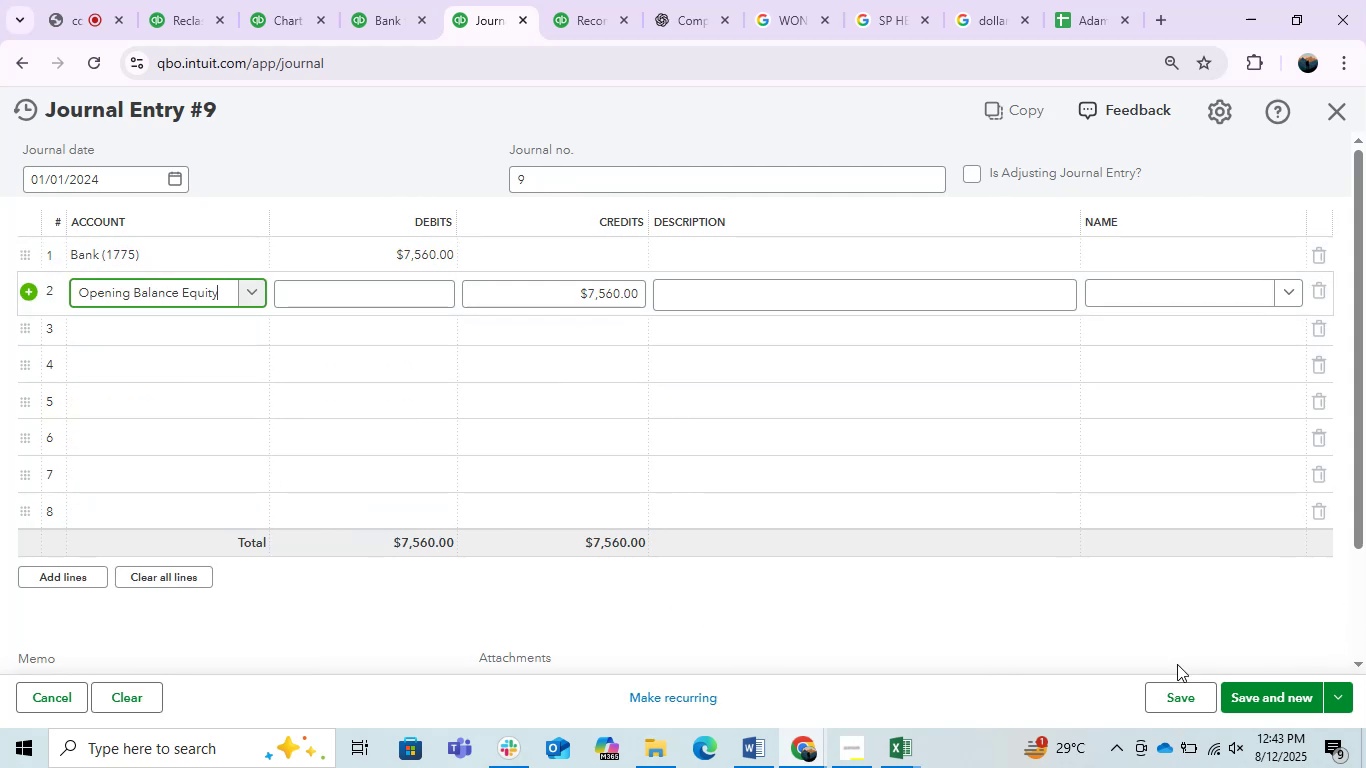 
left_click([1179, 684])
 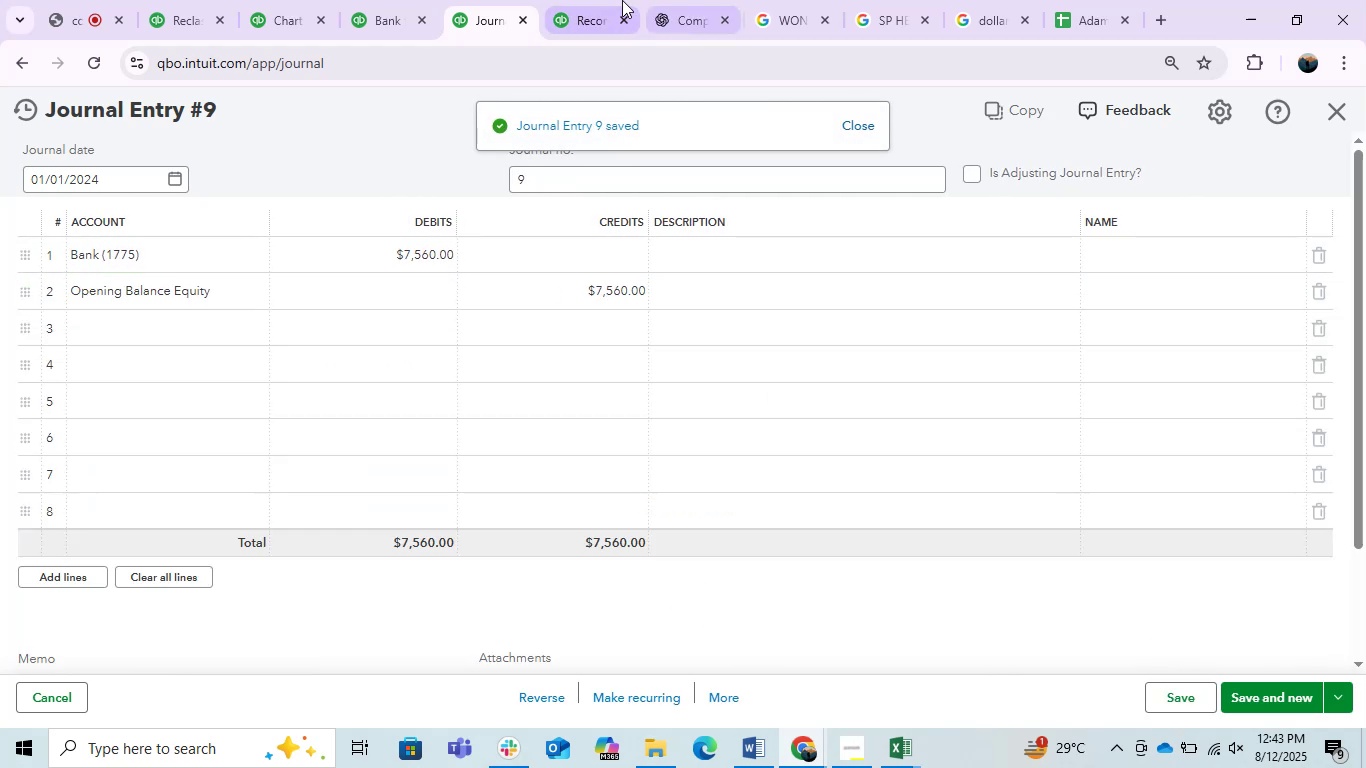 
left_click([588, 0])
 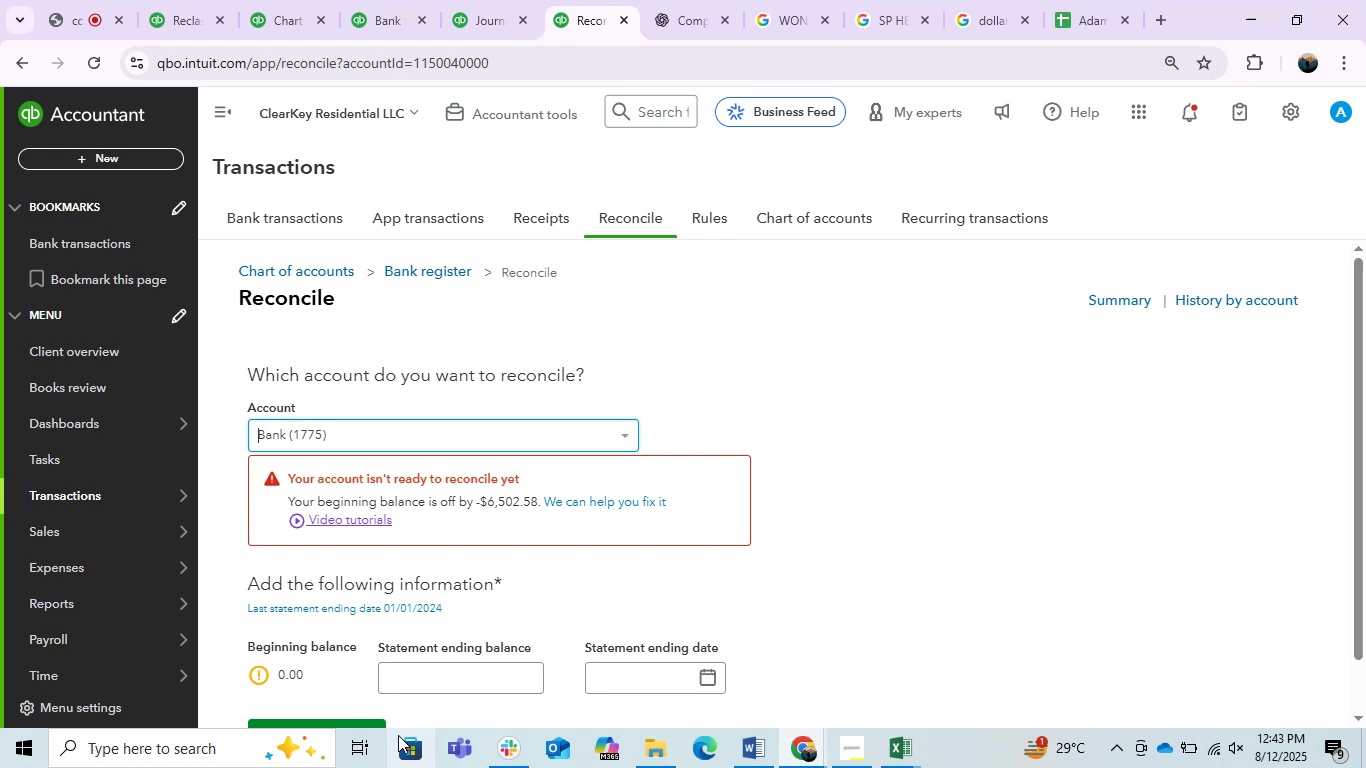 
left_click([429, 688])
 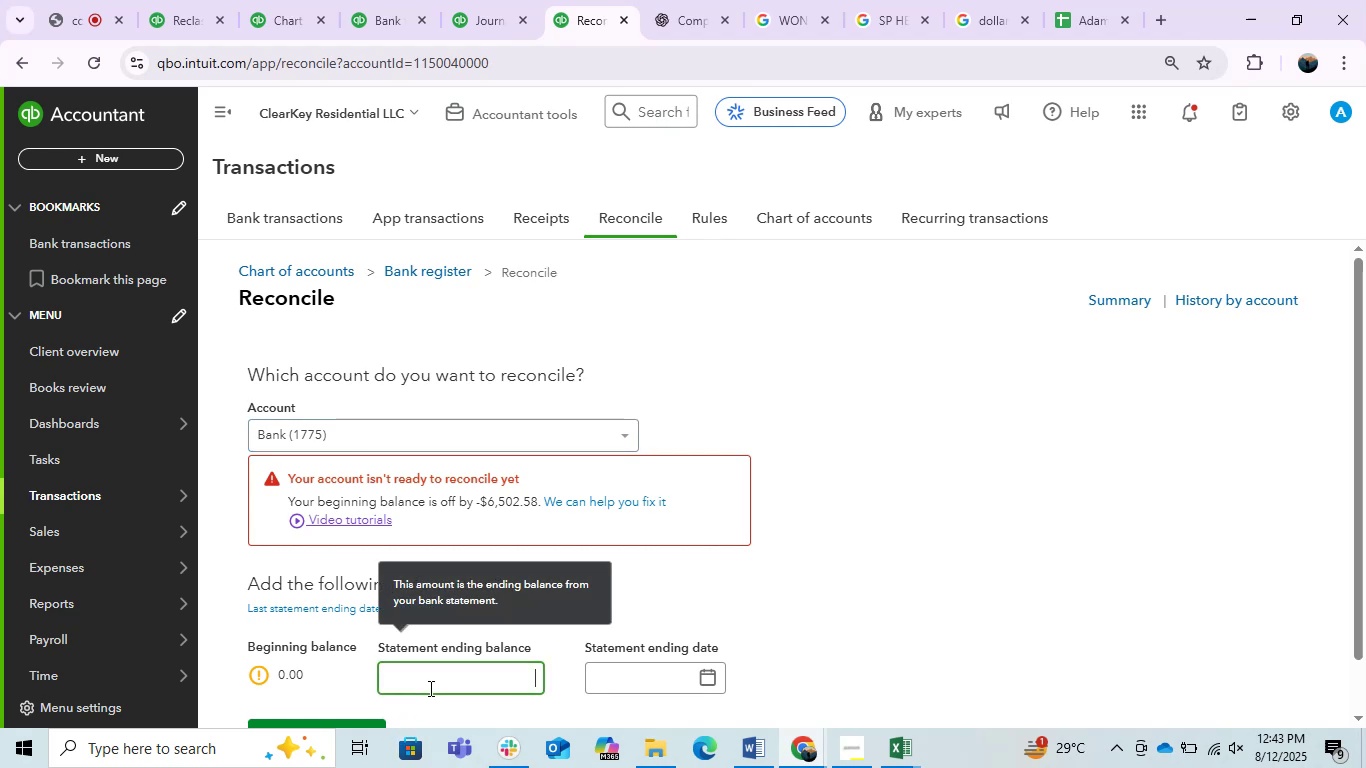 
key(Control+V)
 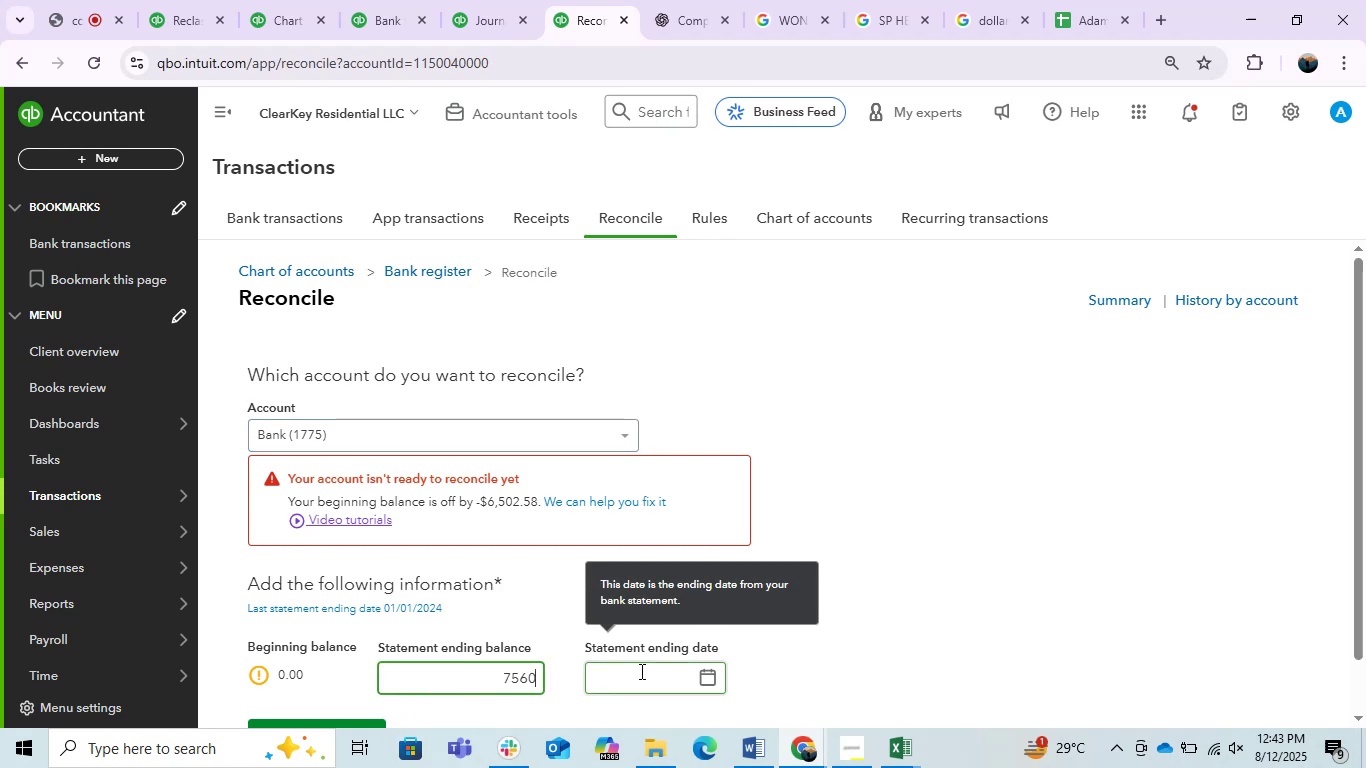 
left_click([640, 671])
 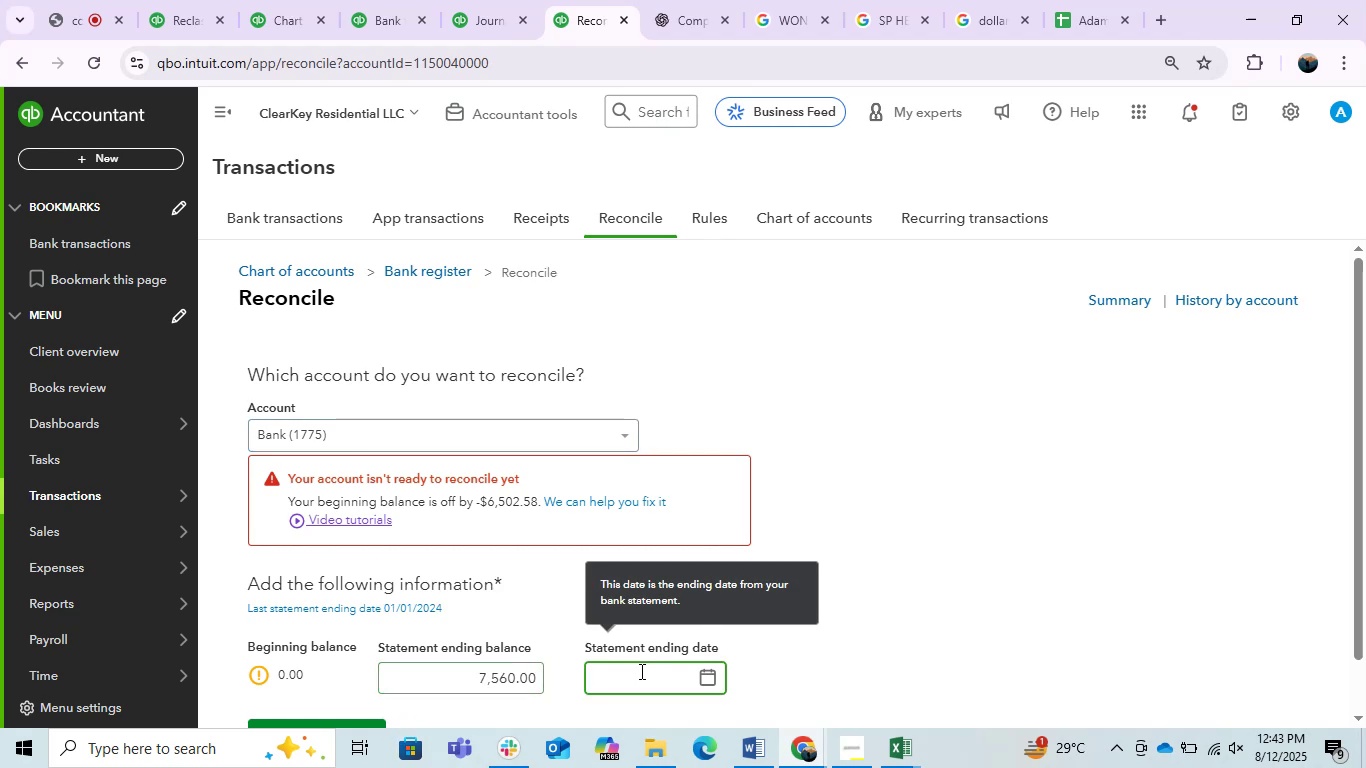 
key(Numpad1)
 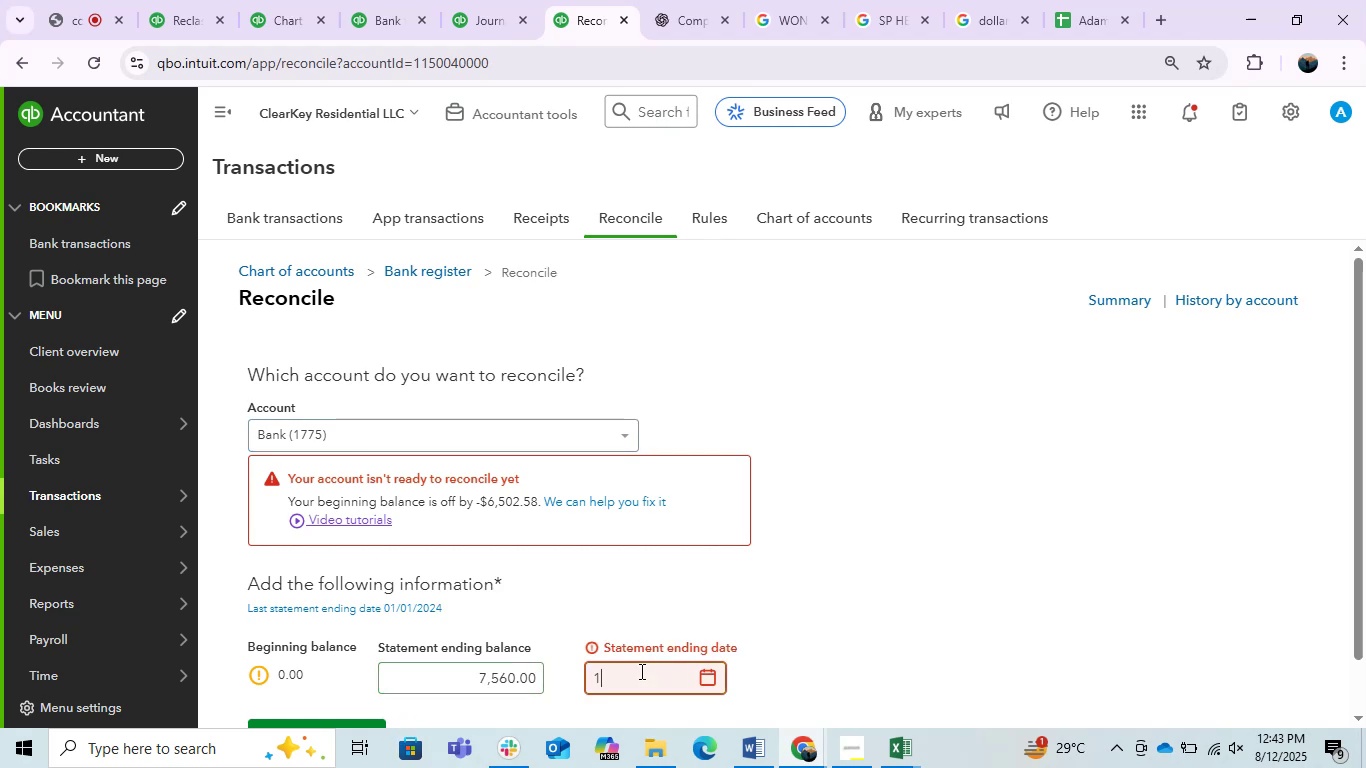 
key(NumpadDivide)
 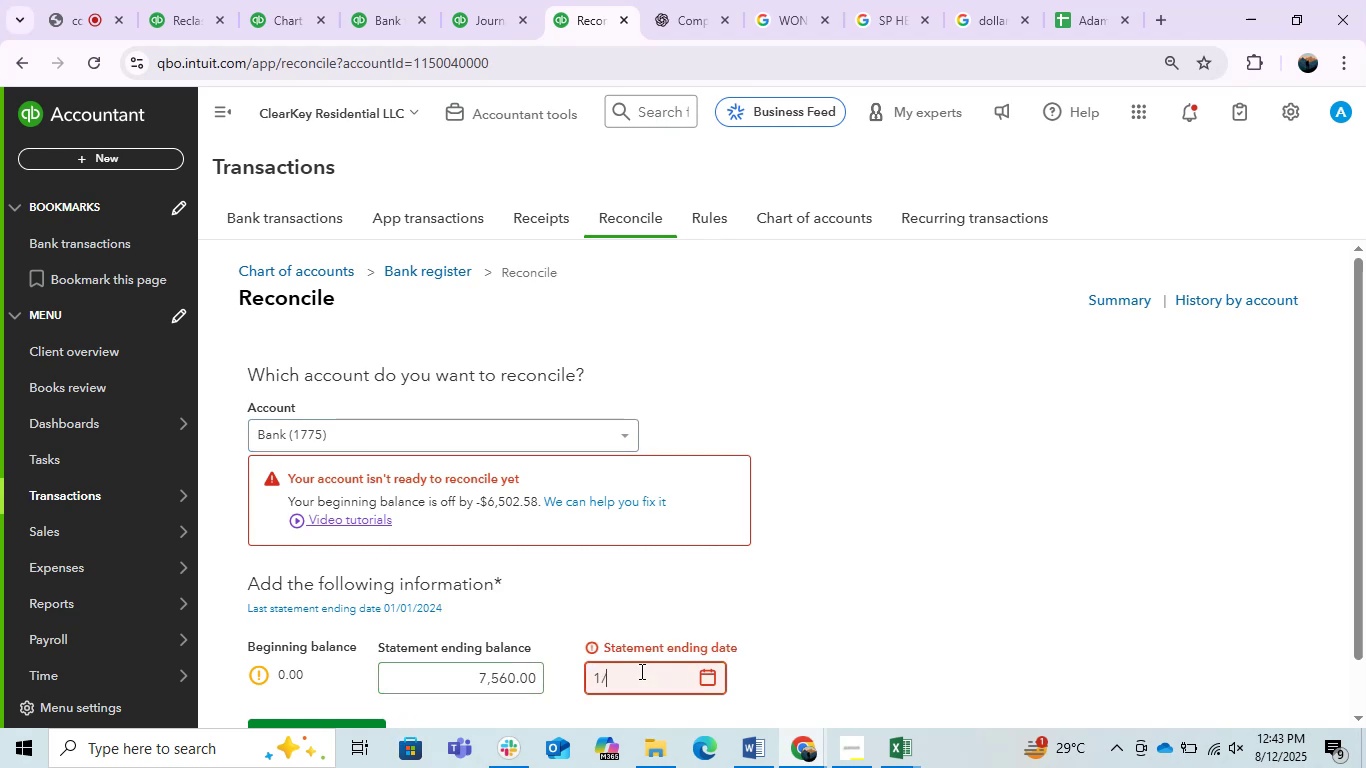 
key(Numpad1)
 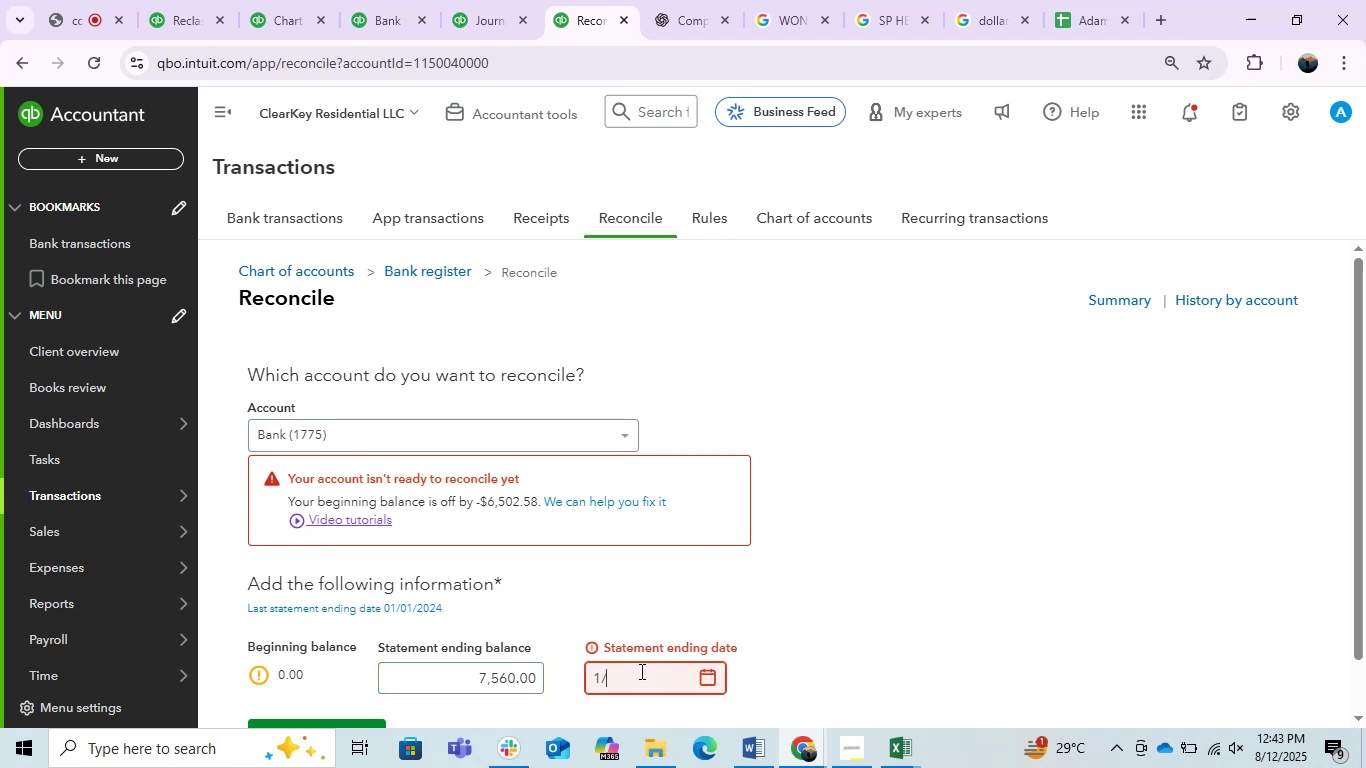 
key(Numpad1)
 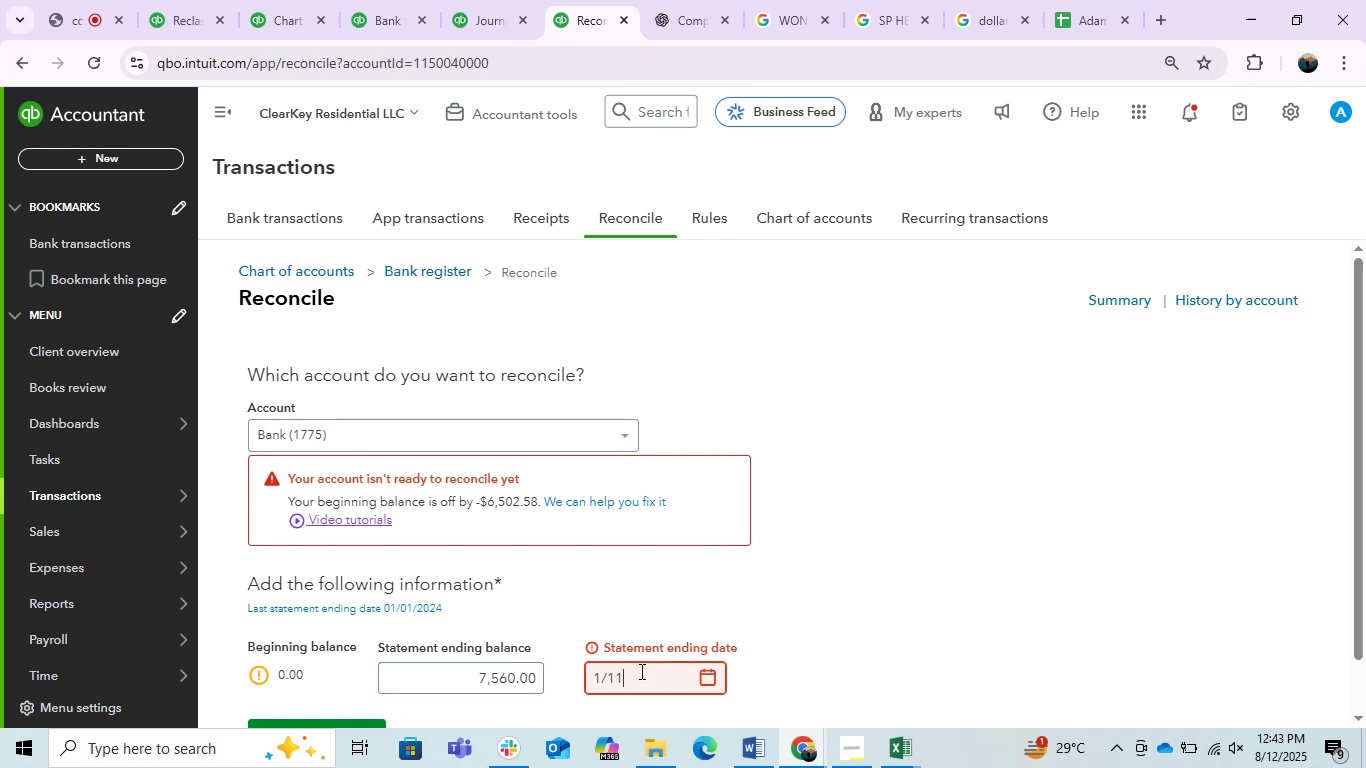 
key(NumpadDivide)
 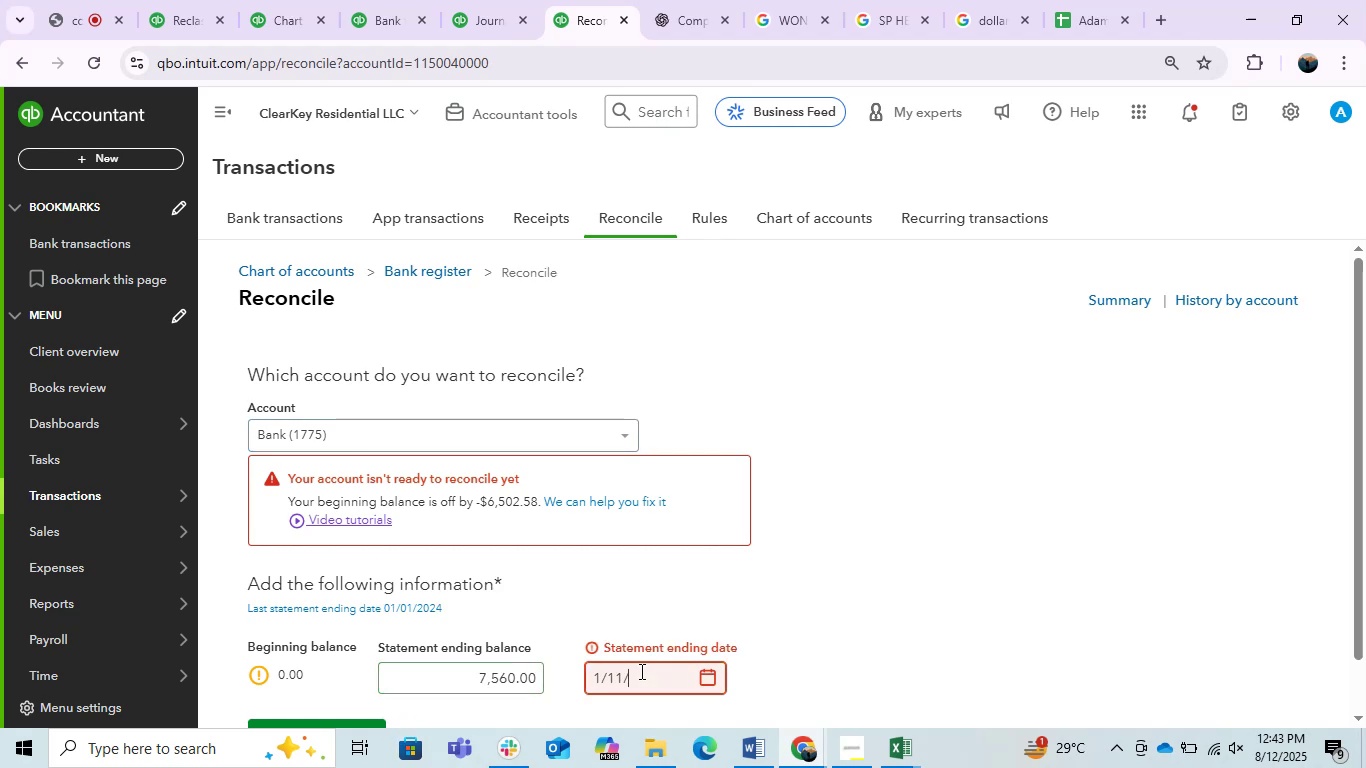 
key(Numpad2)
 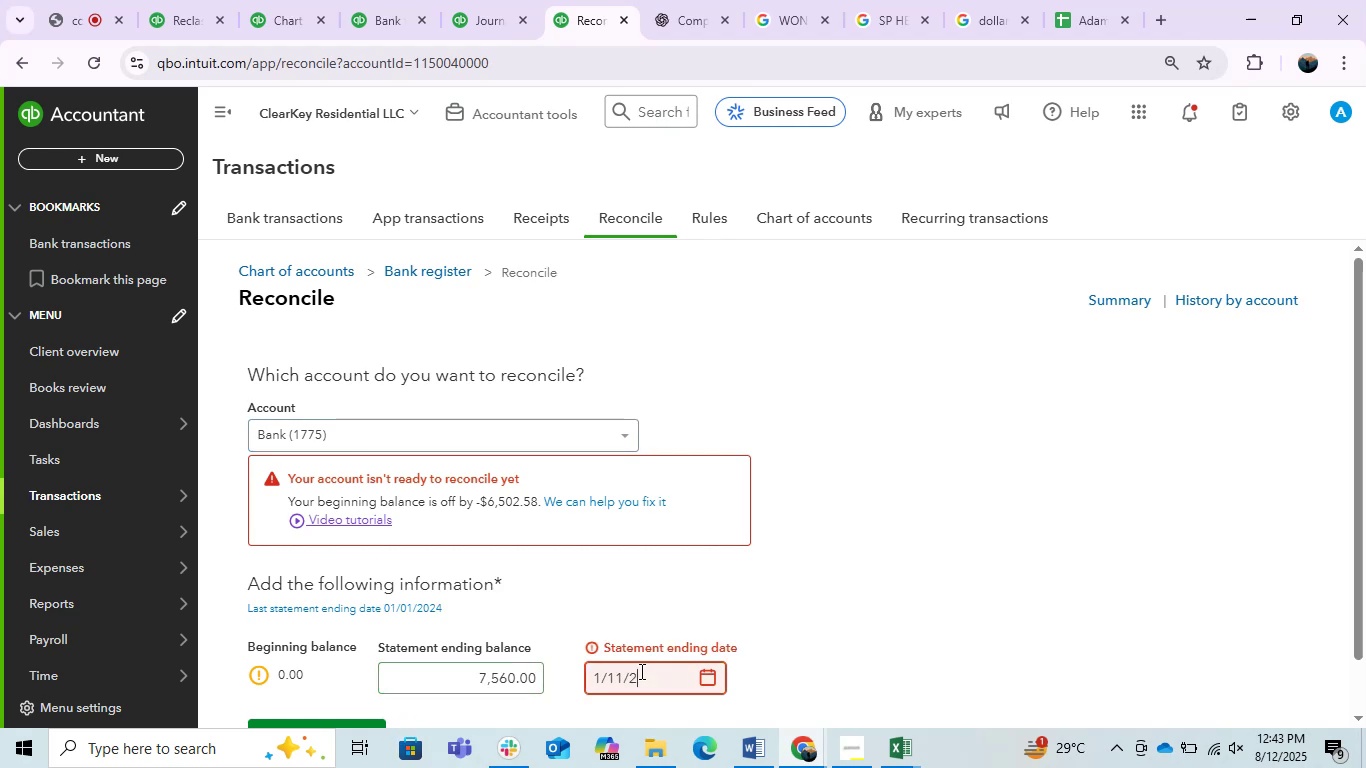 
key(Numpad0)
 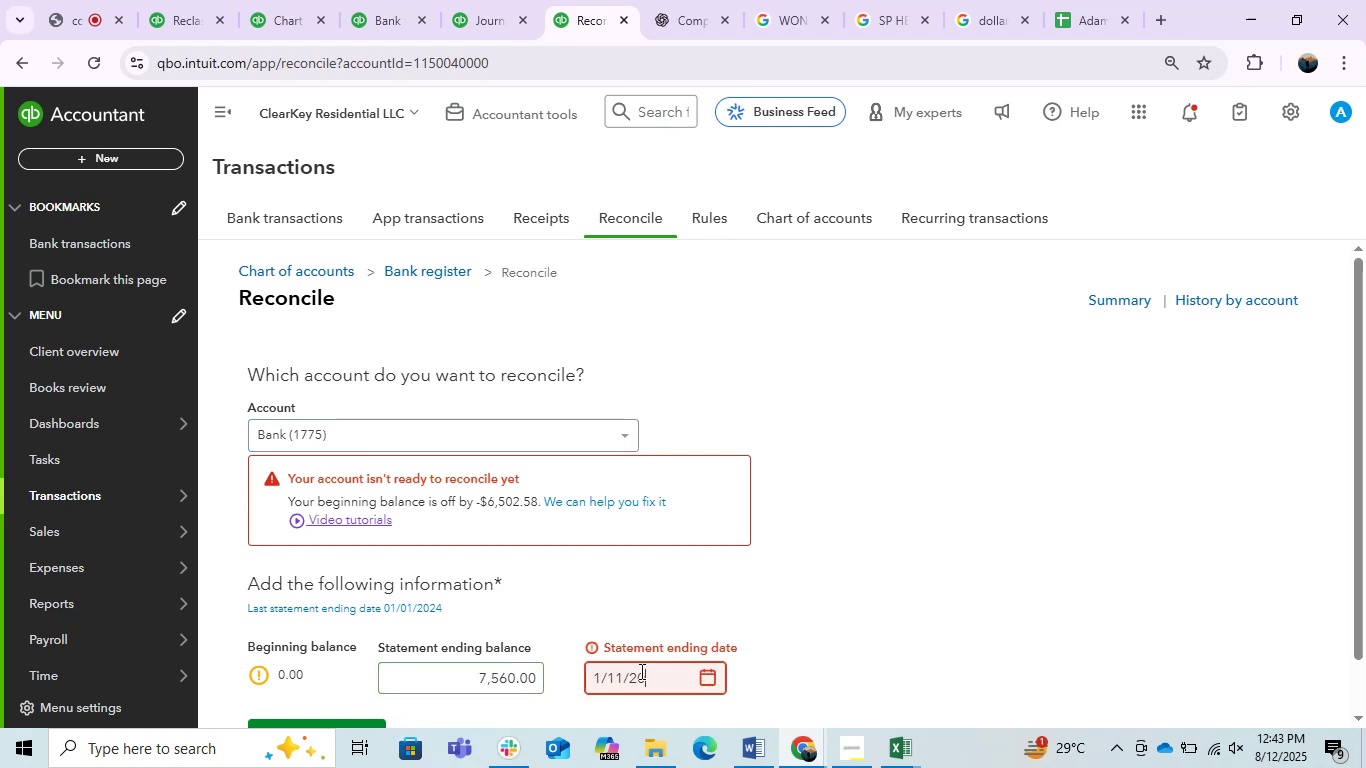 
key(Numpad2)
 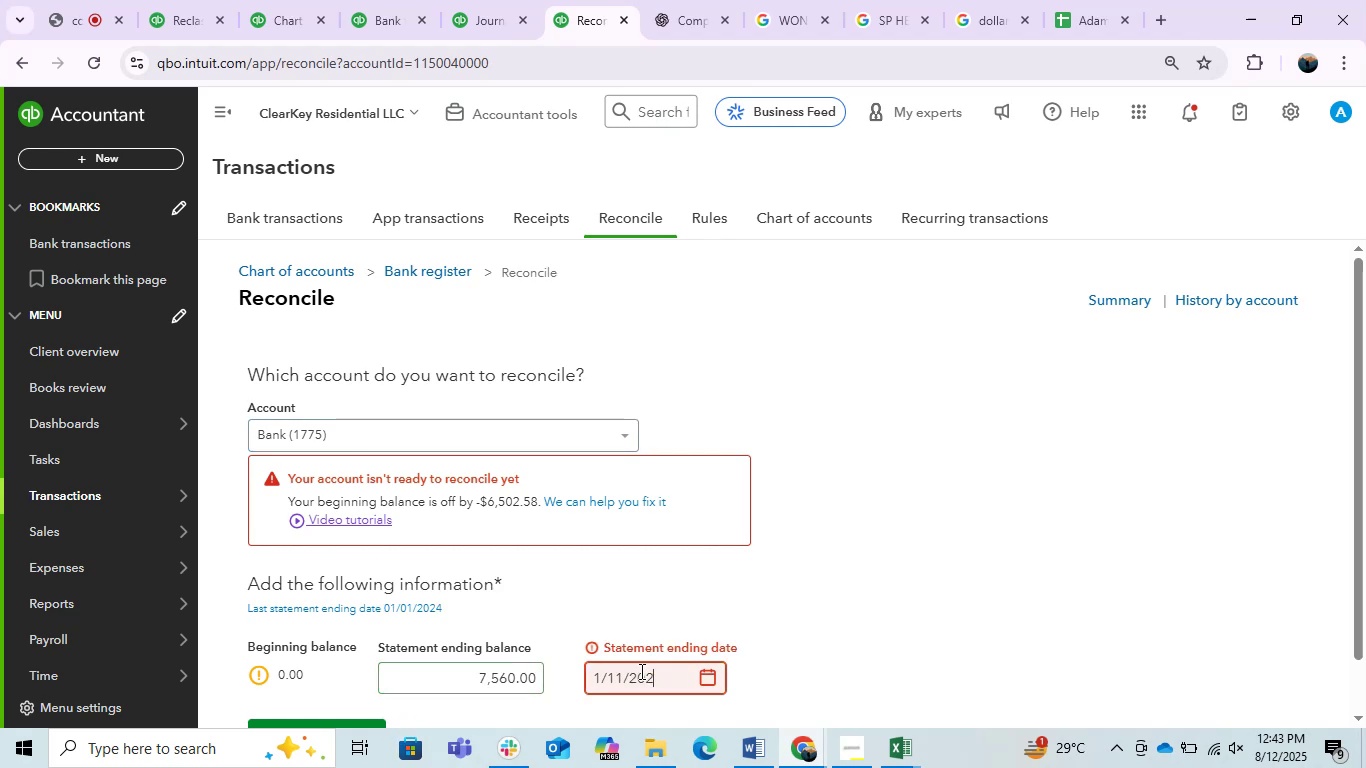 
key(Numpad4)
 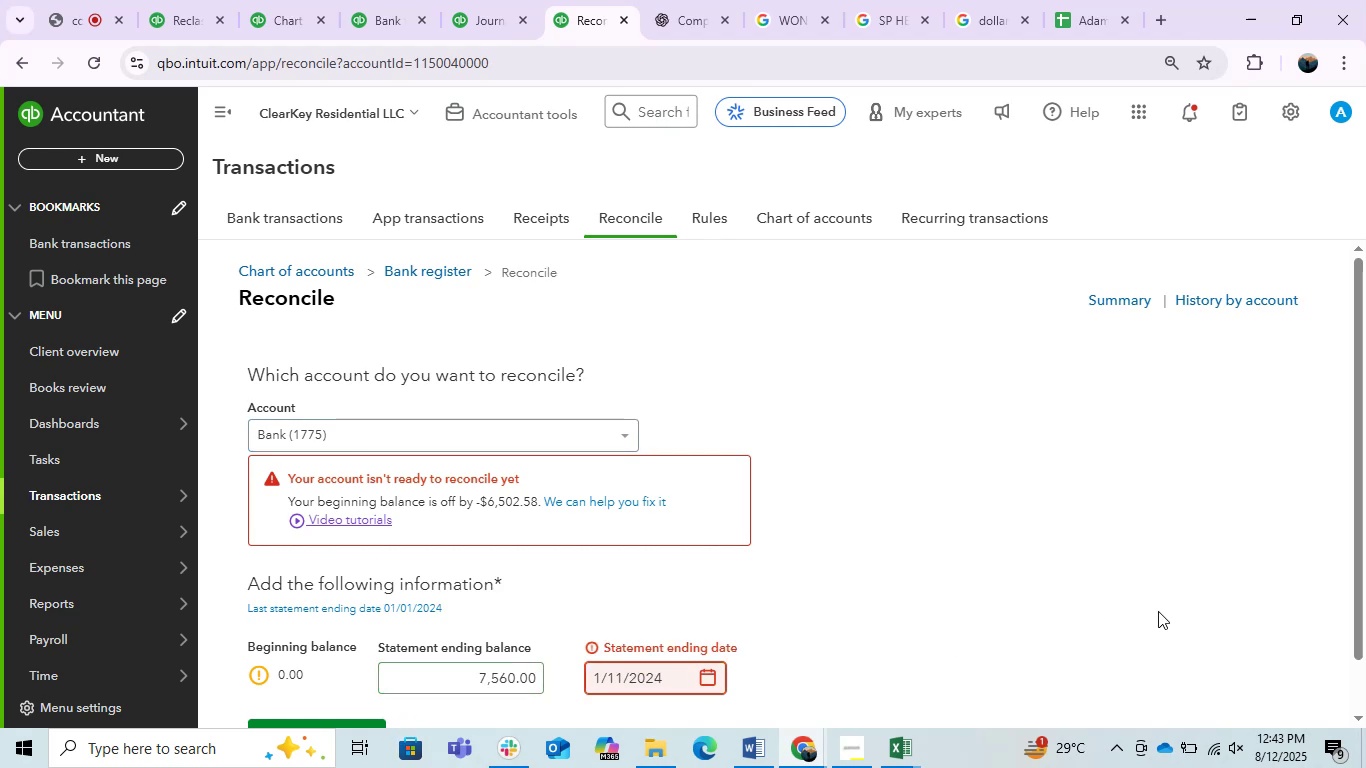 
left_click([1151, 570])
 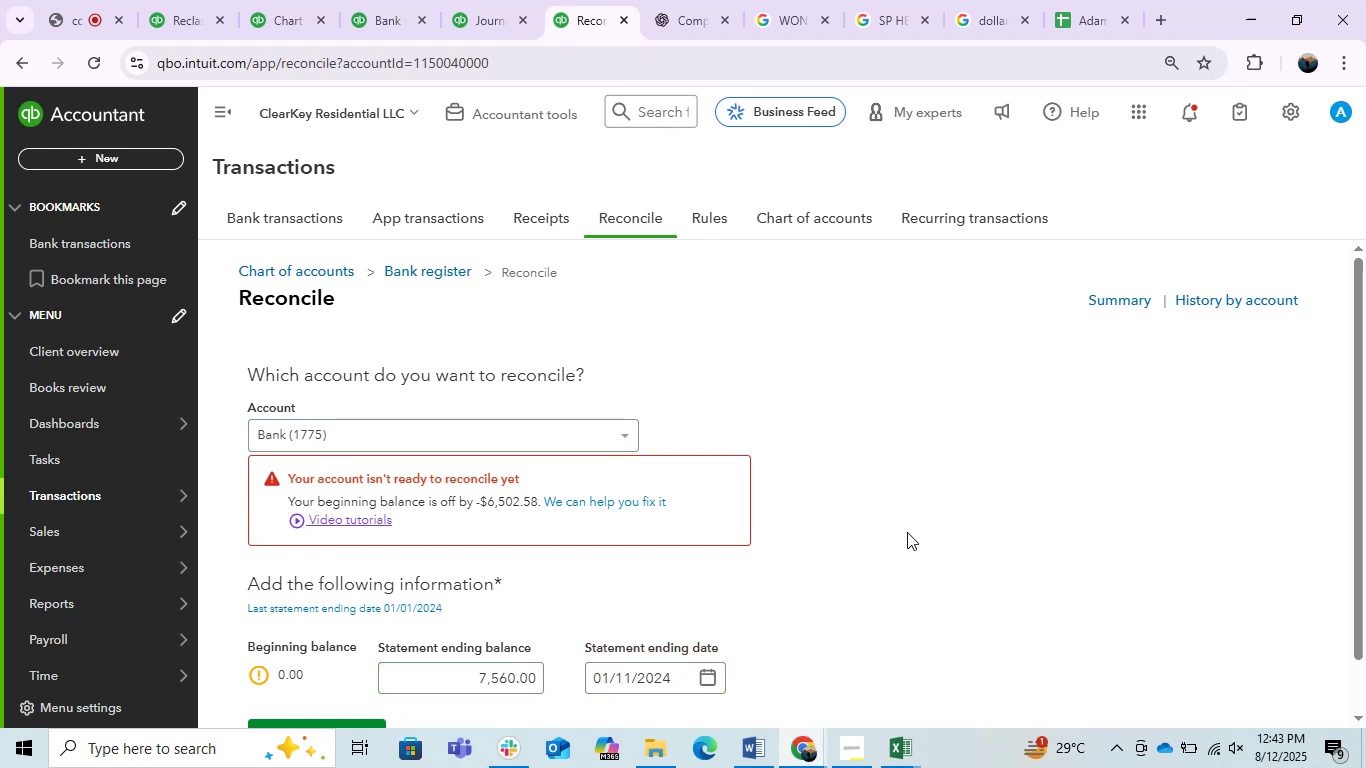 
scroll: coordinate [821, 536], scroll_direction: down, amount: 1.0
 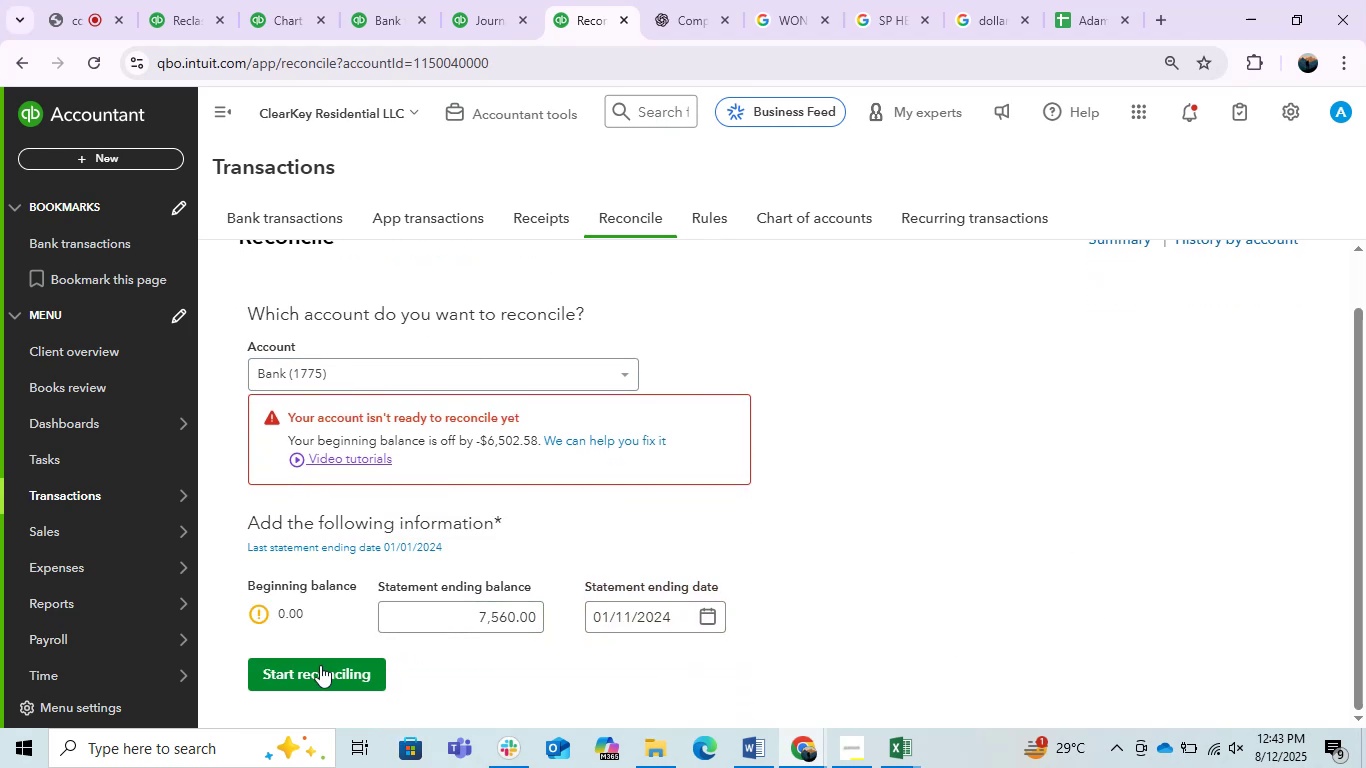 
left_click([327, 677])
 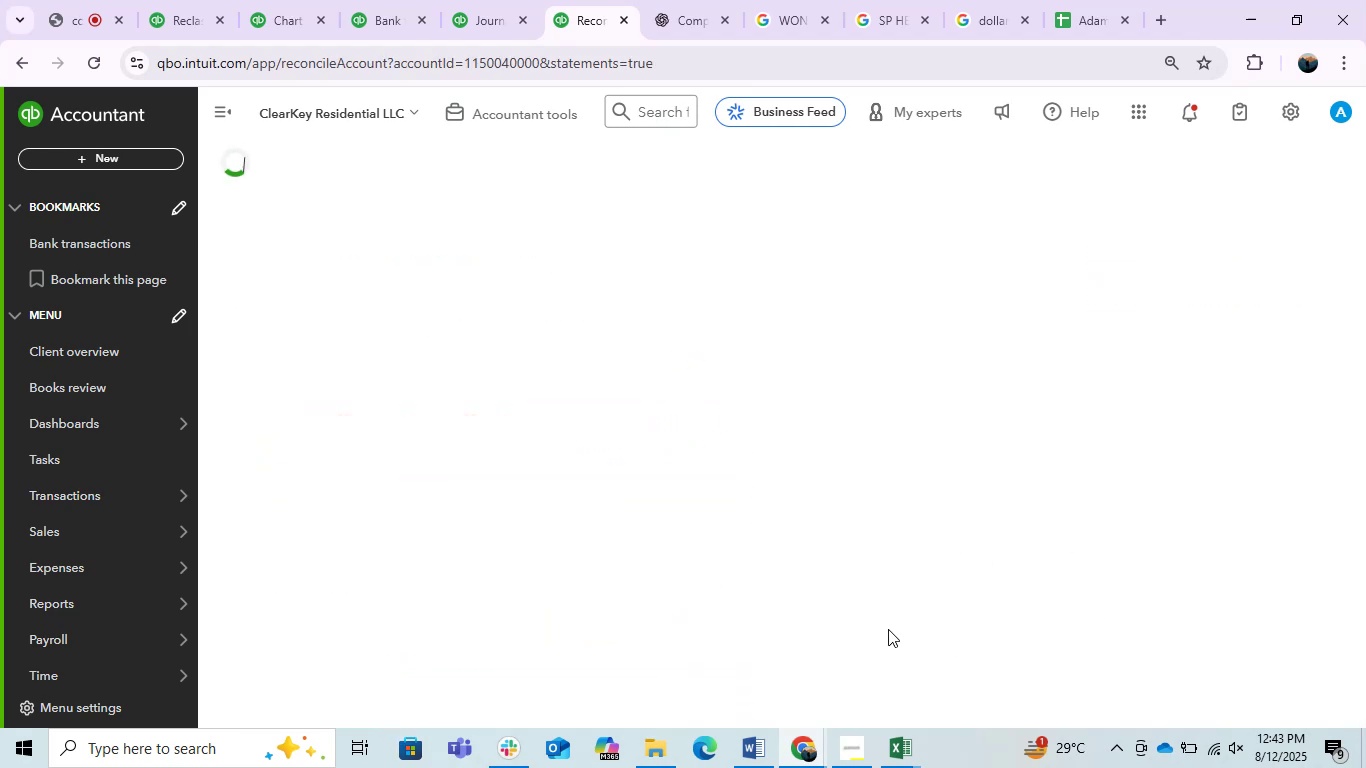 
left_click([902, 745])
 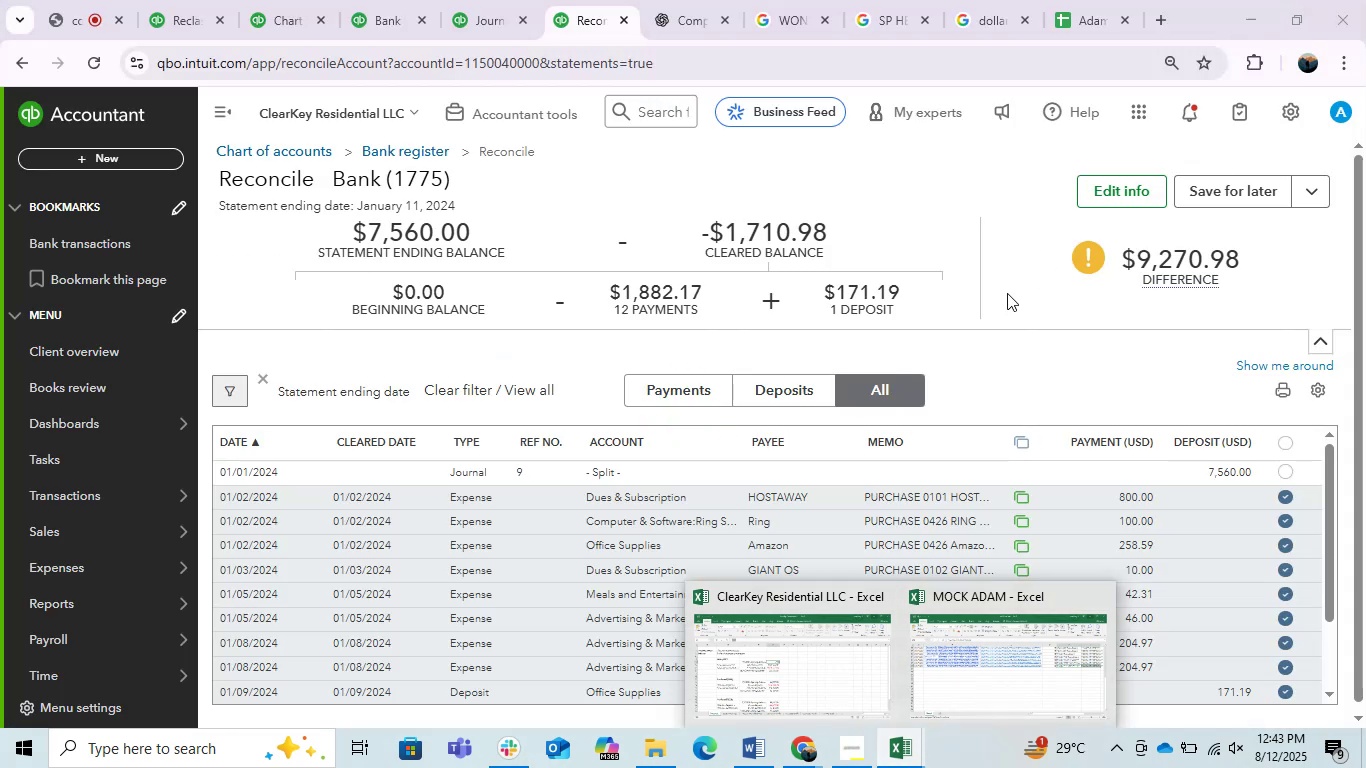 
wait(8.21)
 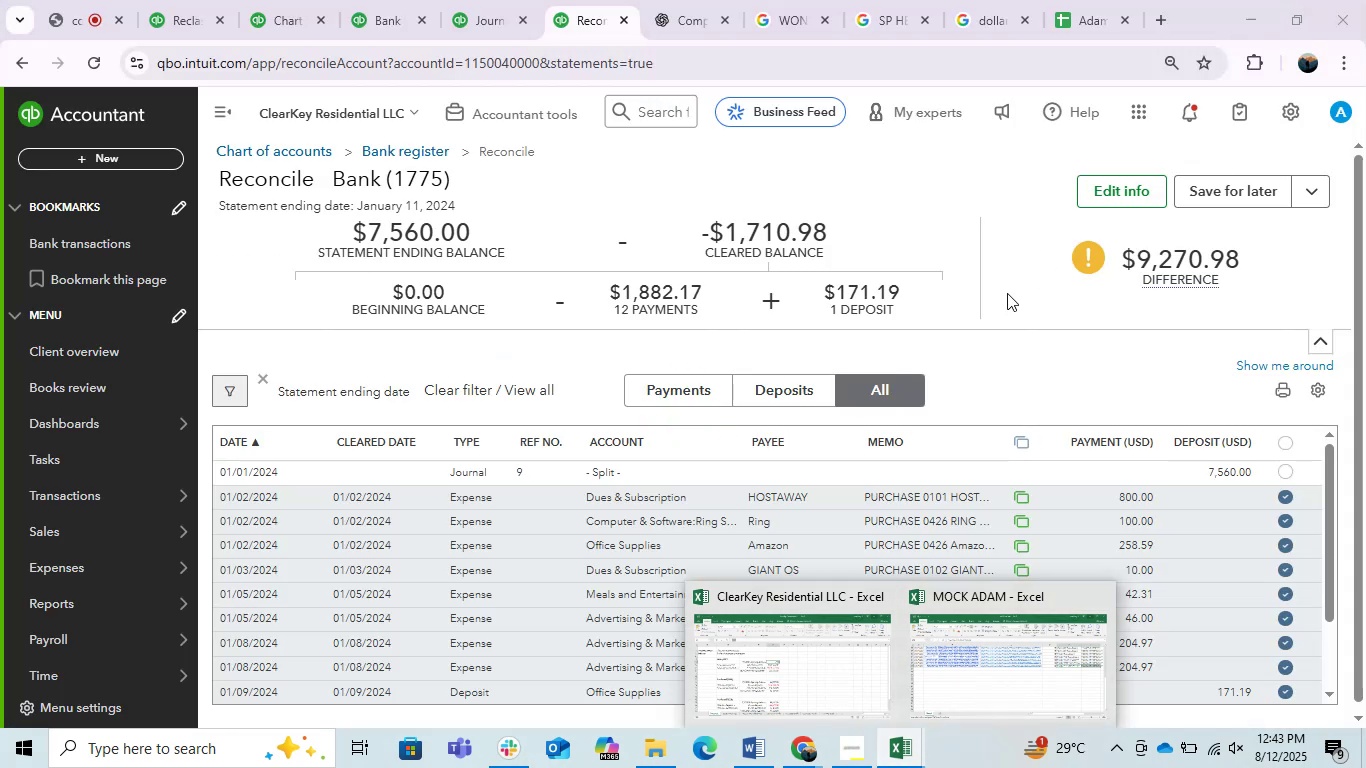 
left_click([1292, 446])
 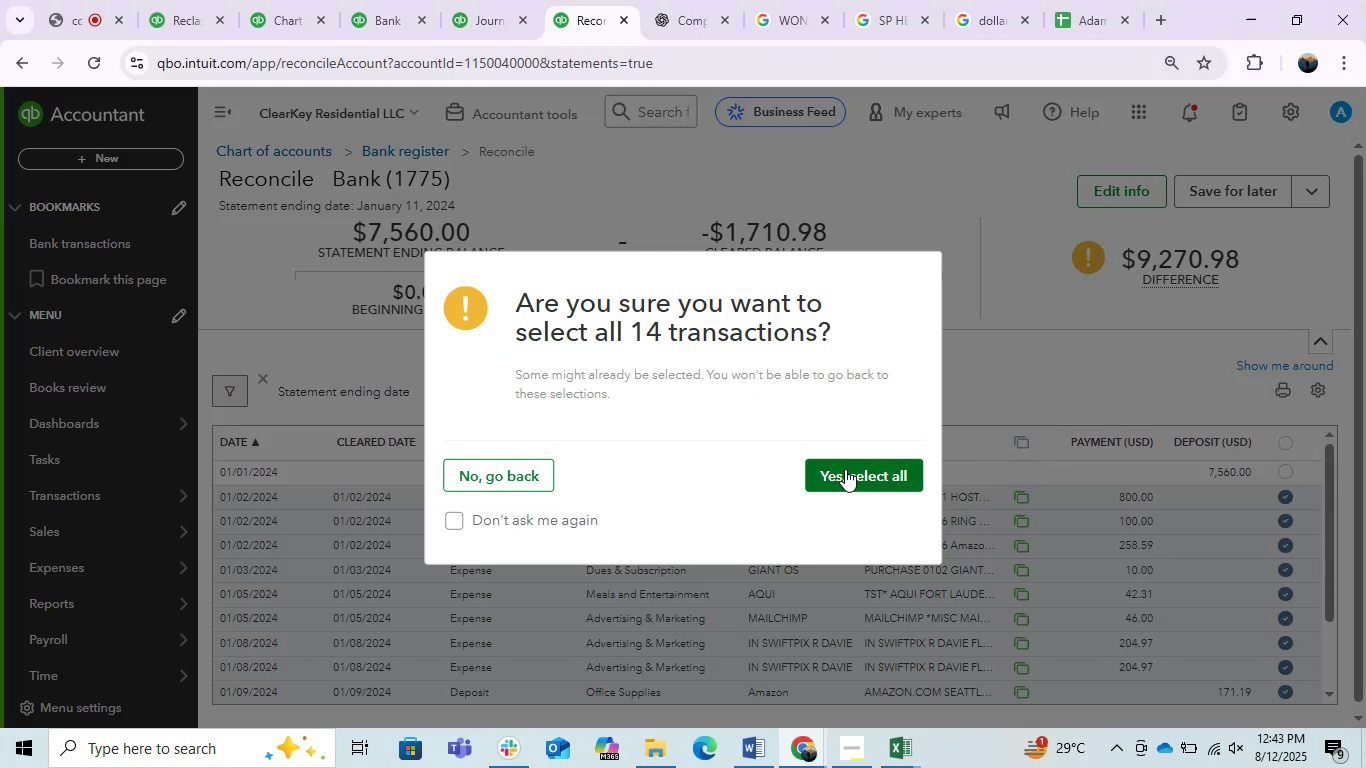 
left_click([845, 469])
 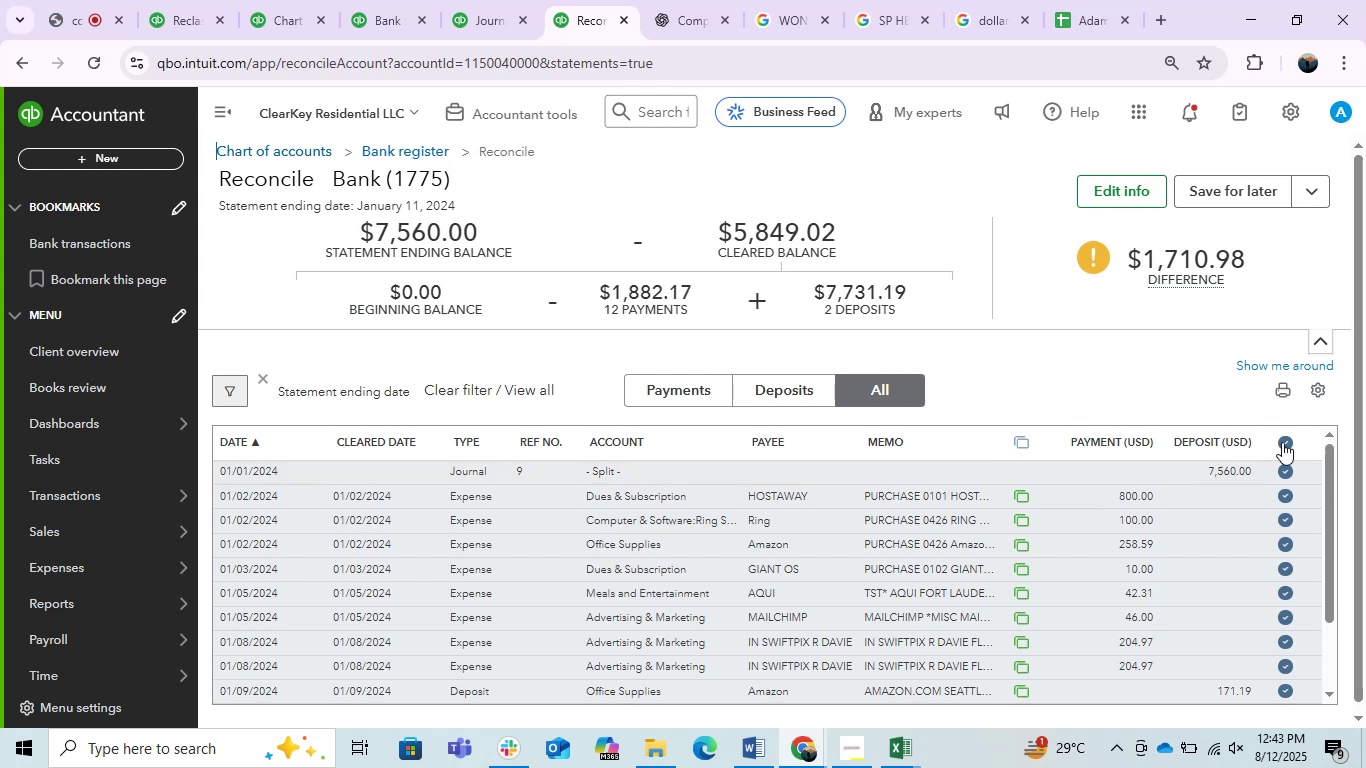 
left_click([1282, 439])
 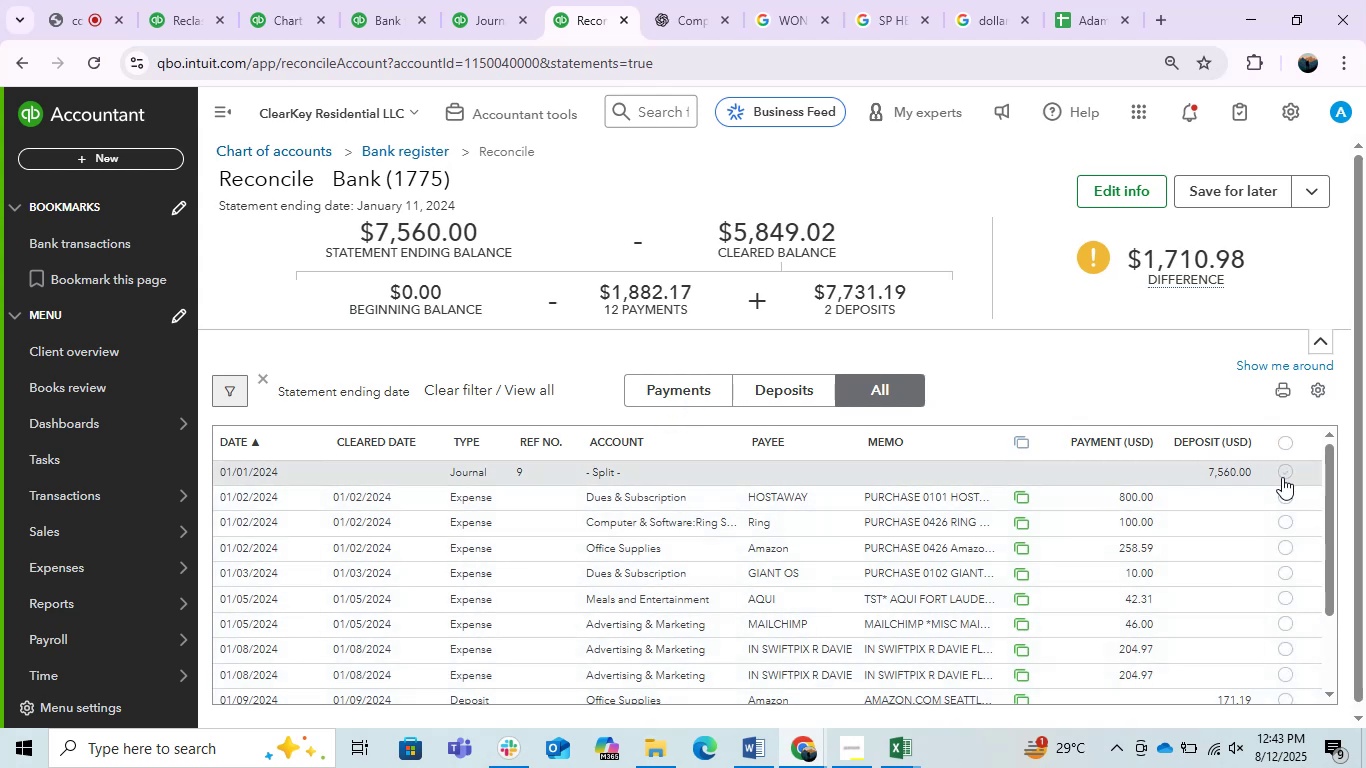 
left_click([1285, 475])
 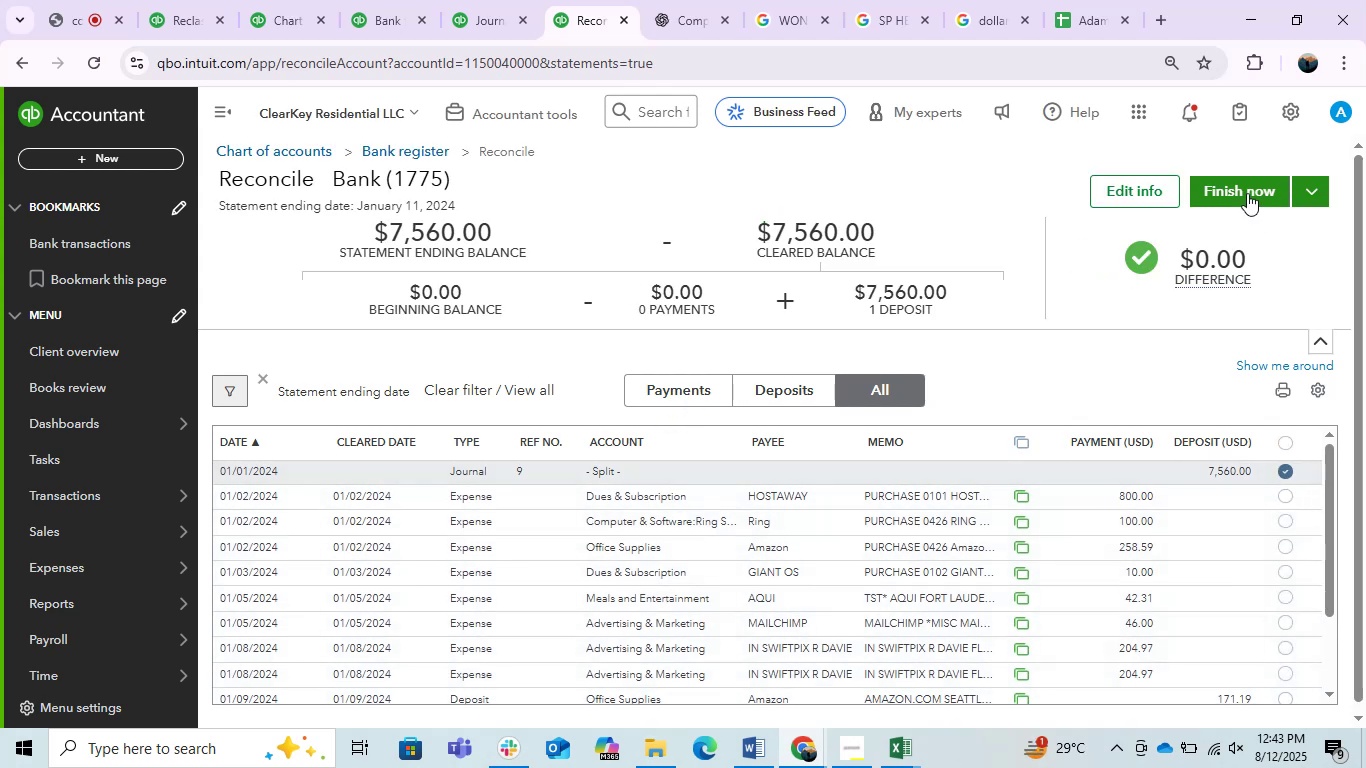 
scroll: coordinate [883, 473], scroll_direction: down, amount: 14.0
 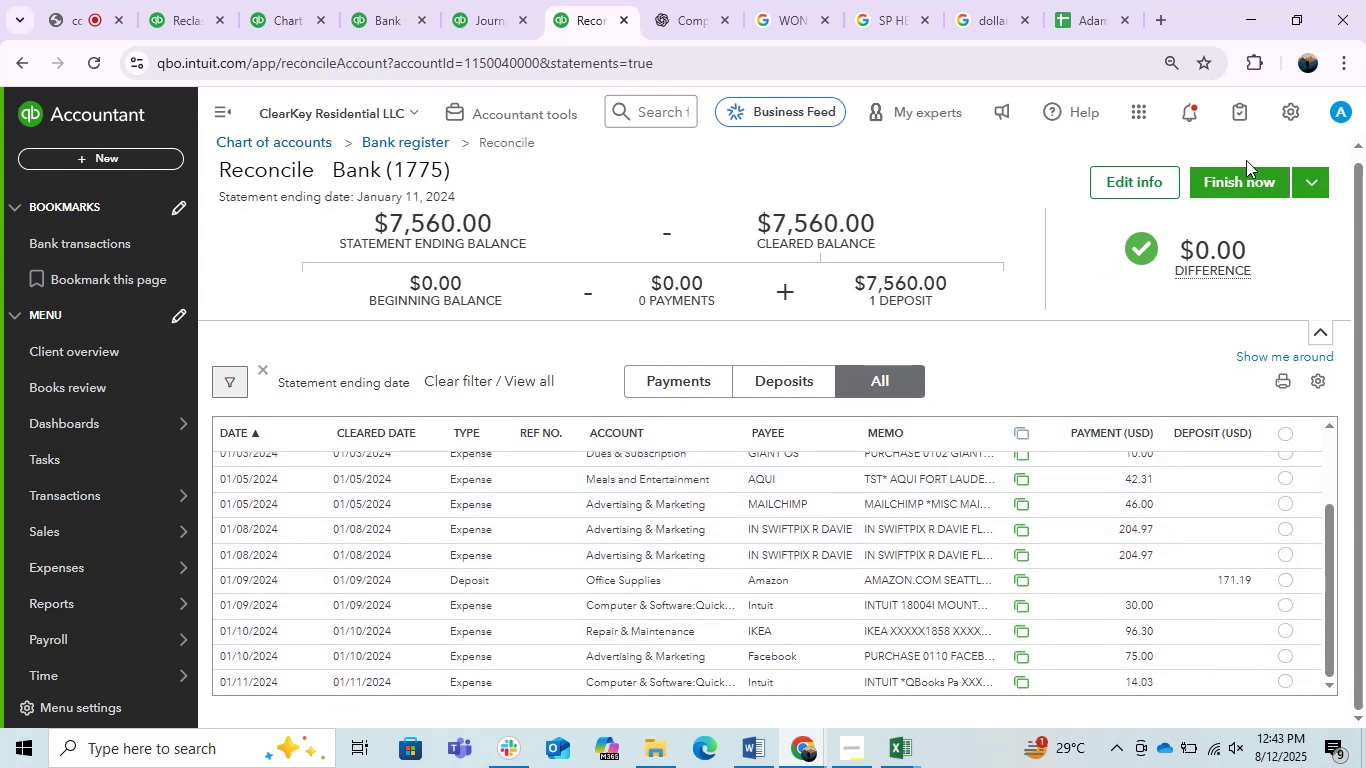 
left_click([1242, 169])
 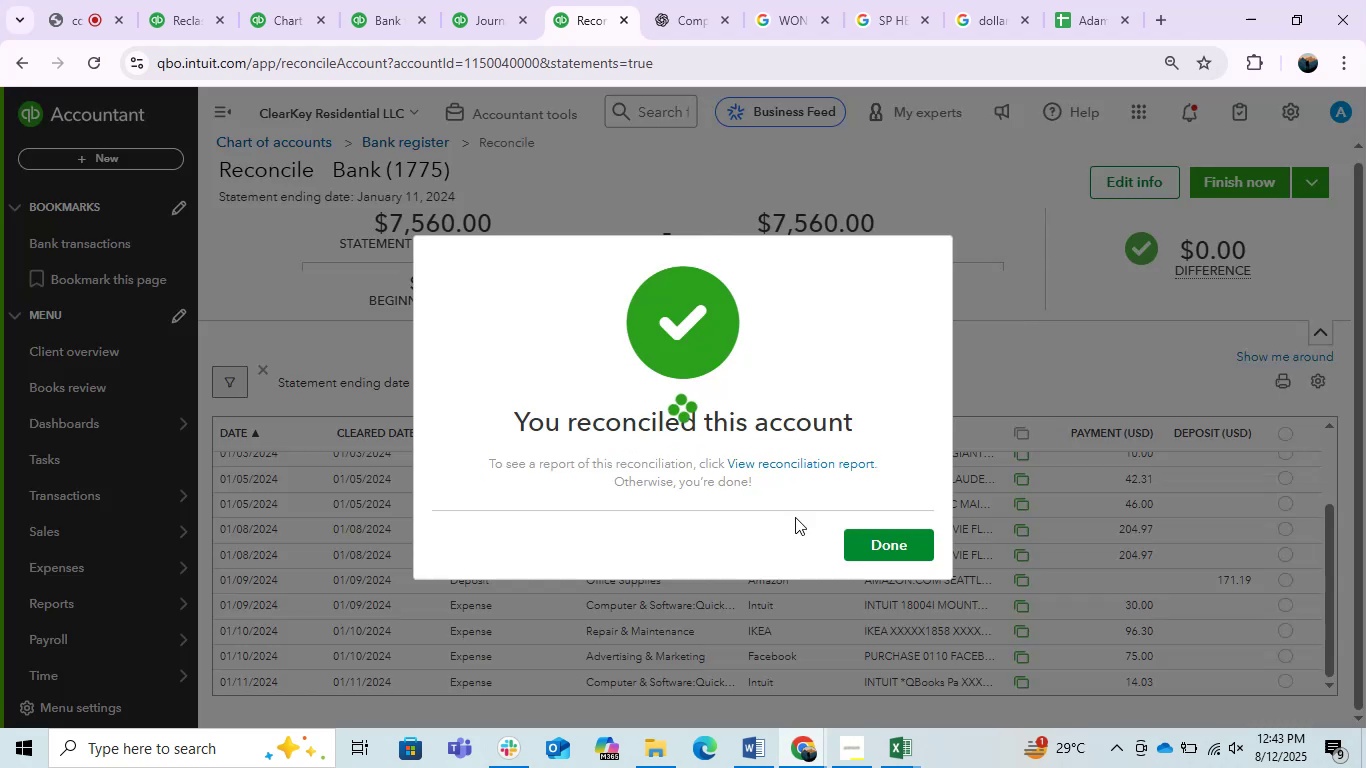 
left_click([906, 541])
 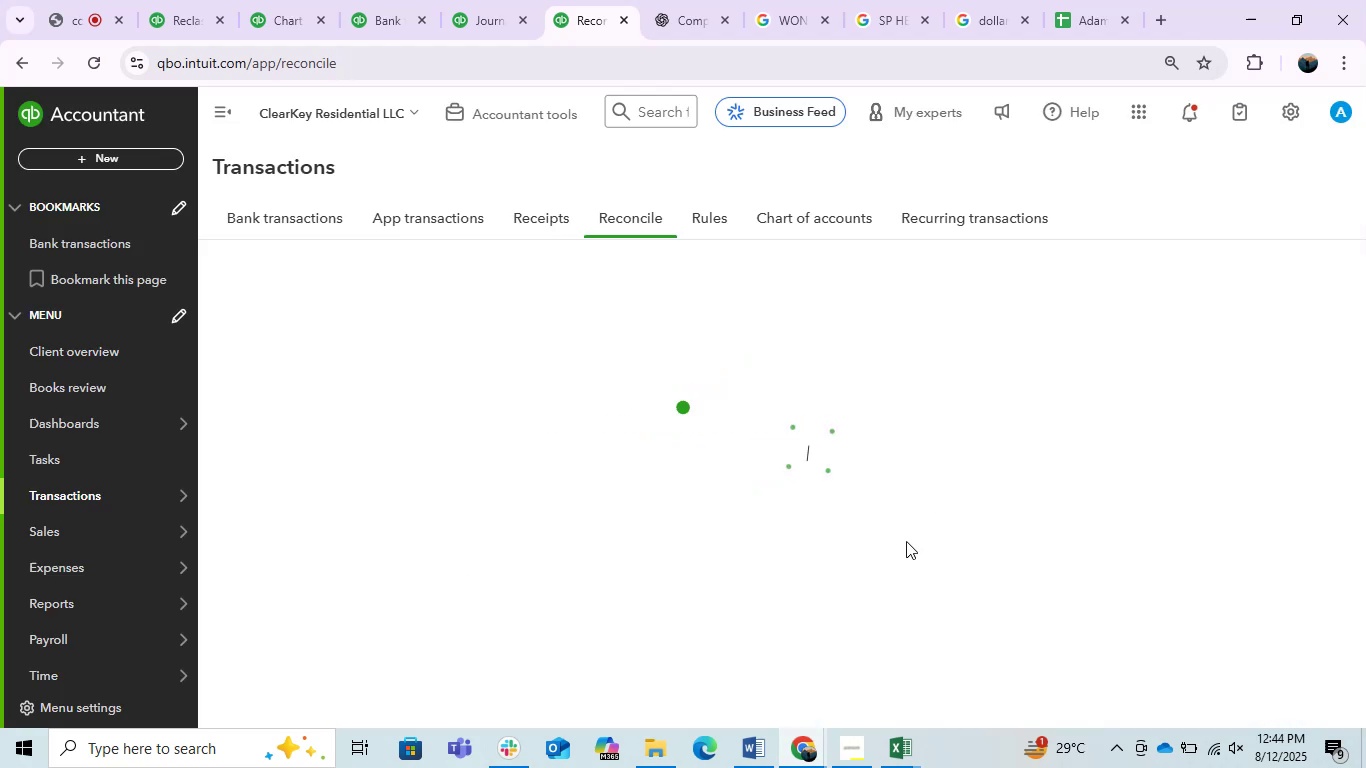 
mouse_move([844, 516])
 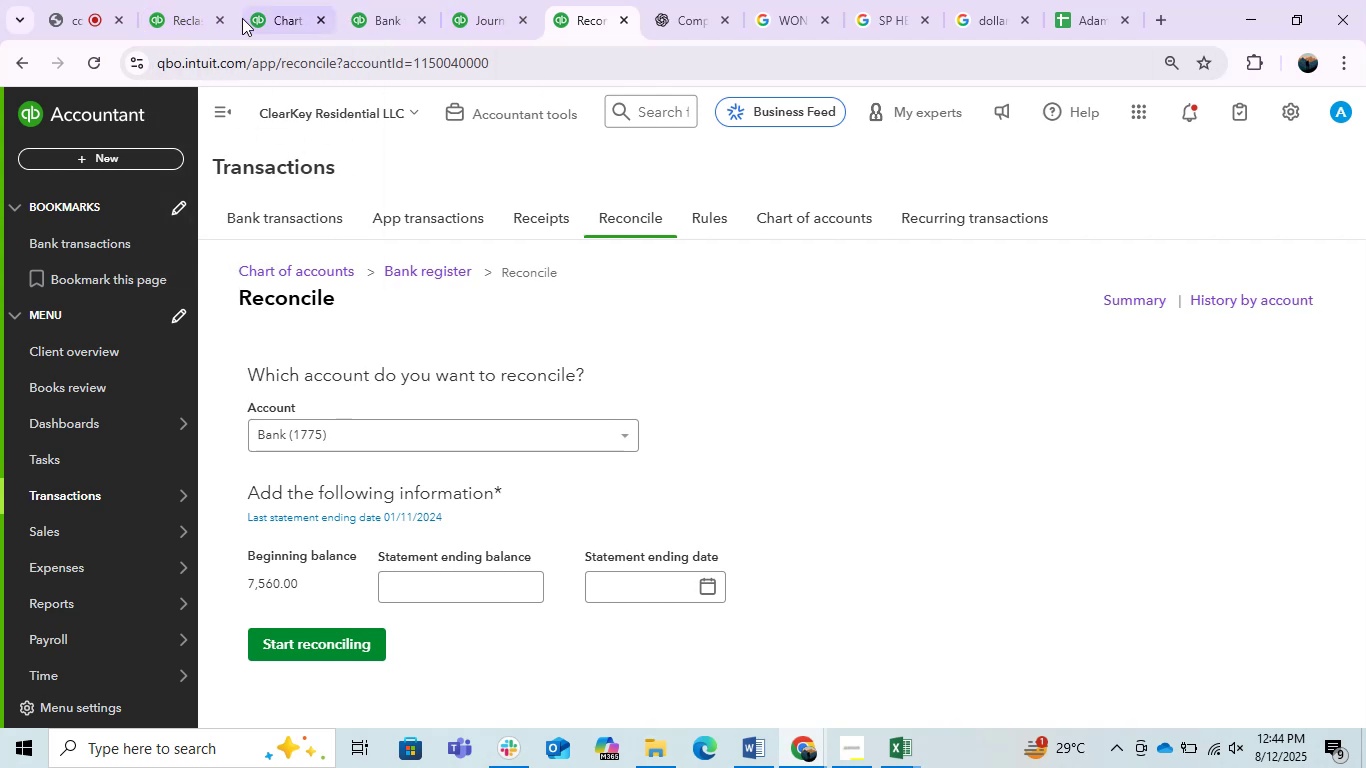 
left_click([90, 0])
 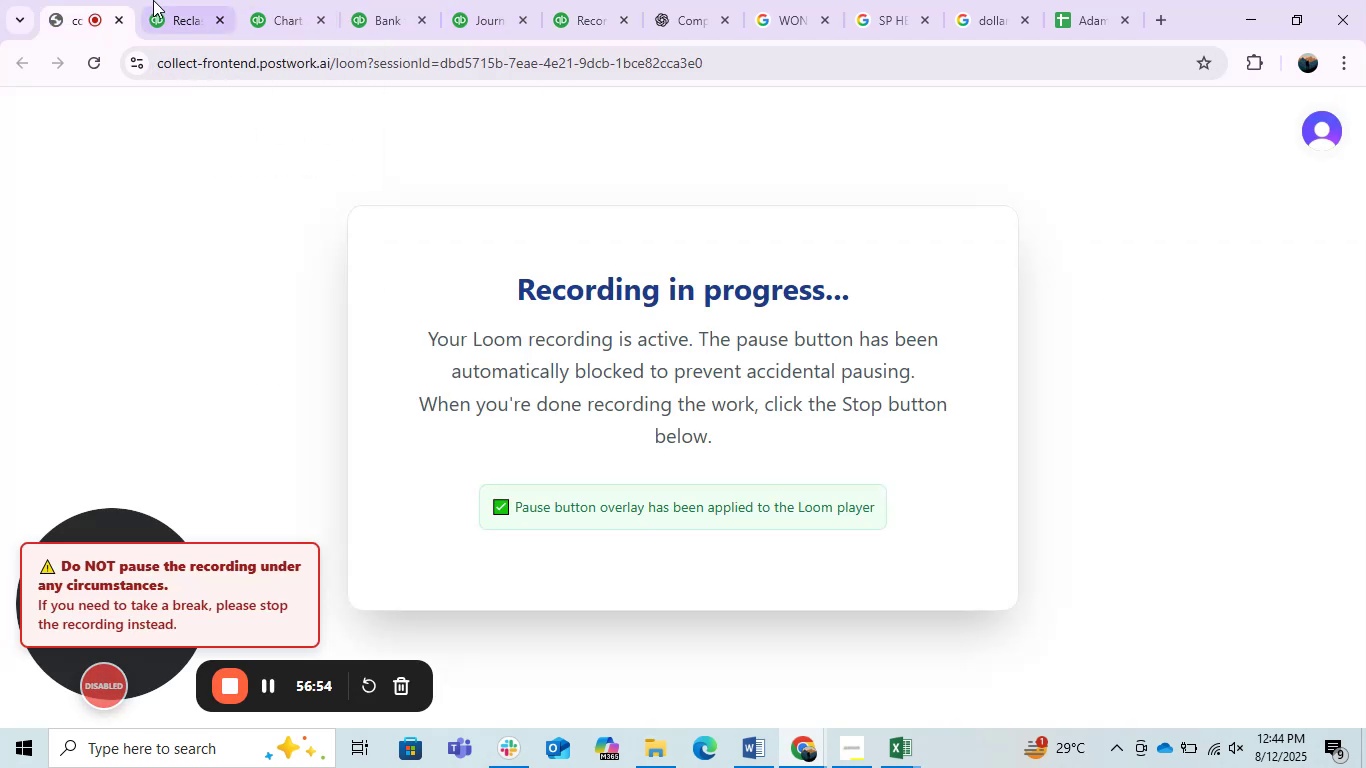 
left_click([198, 2])
 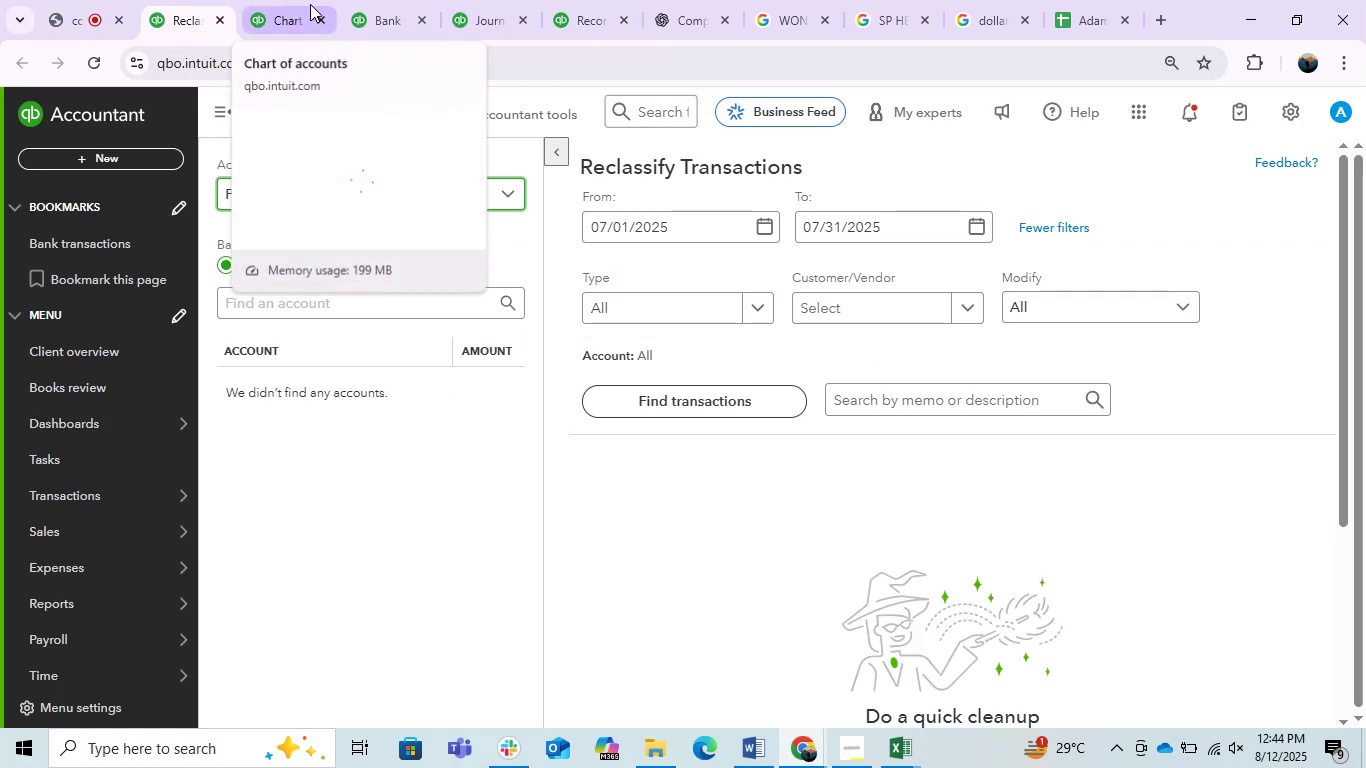 
left_click([367, 0])
 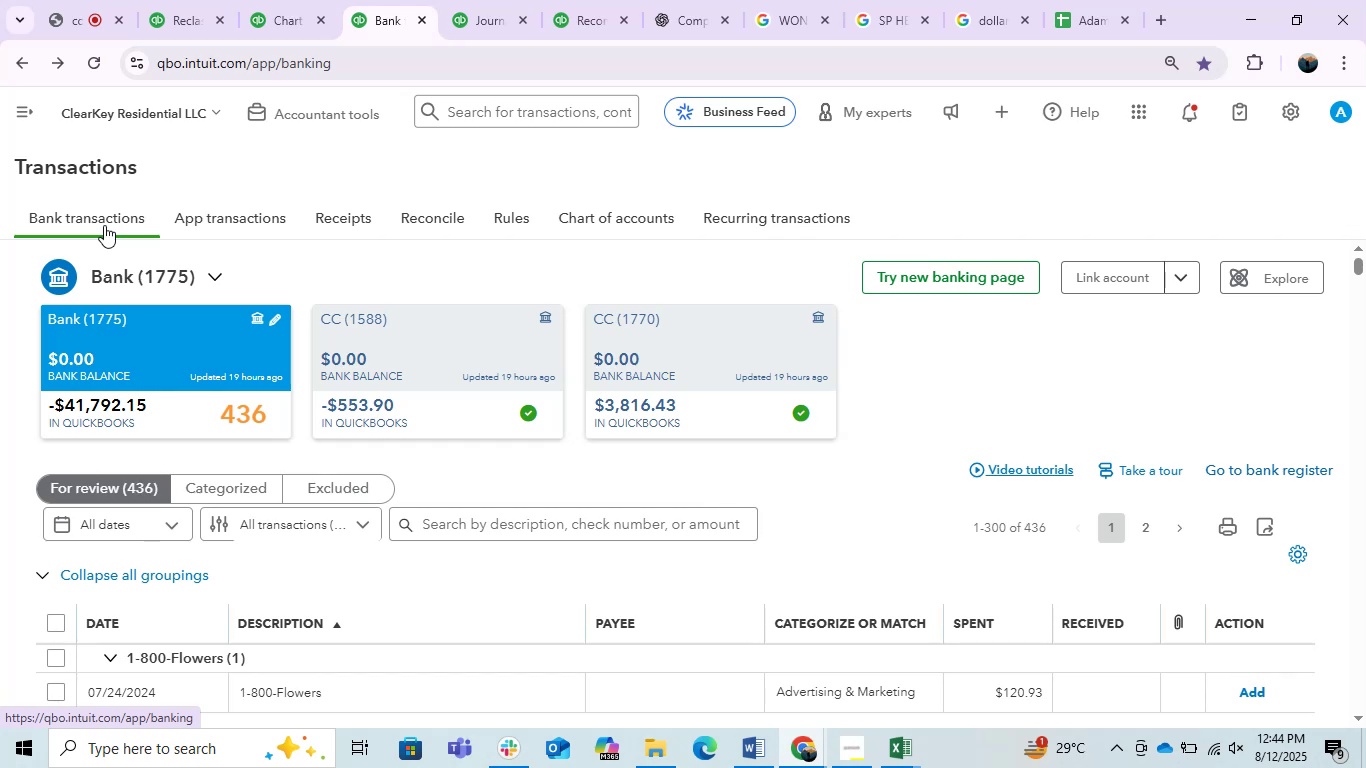 
wait(7.84)
 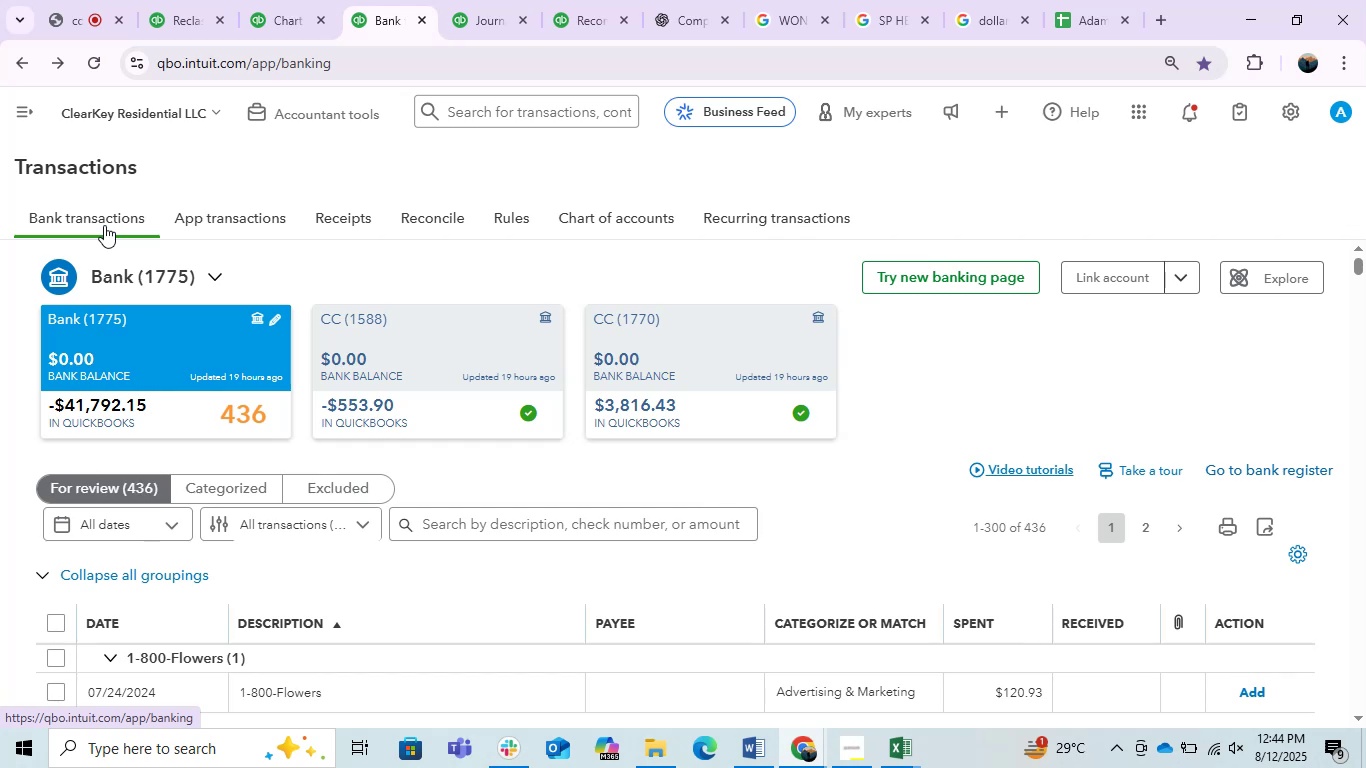 
left_click([409, 215])
 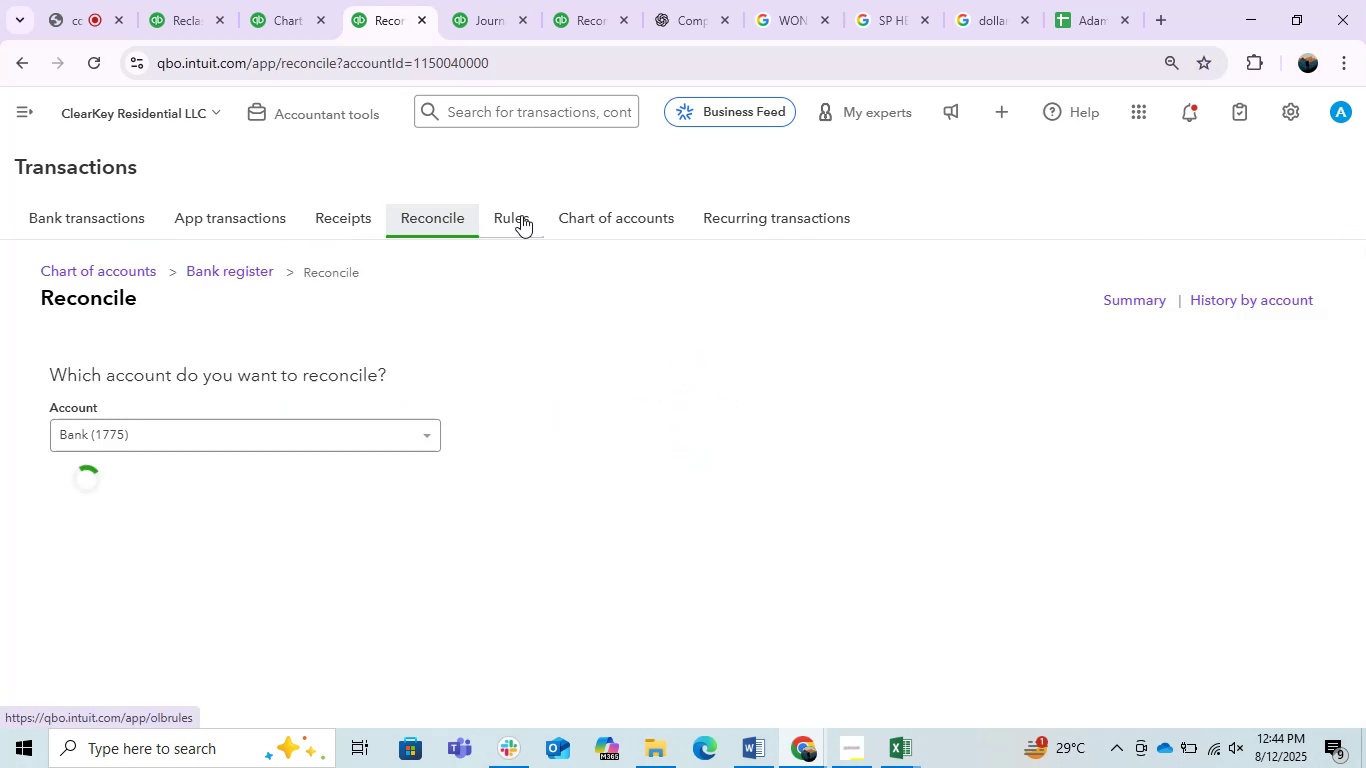 
left_click([520, 215])
 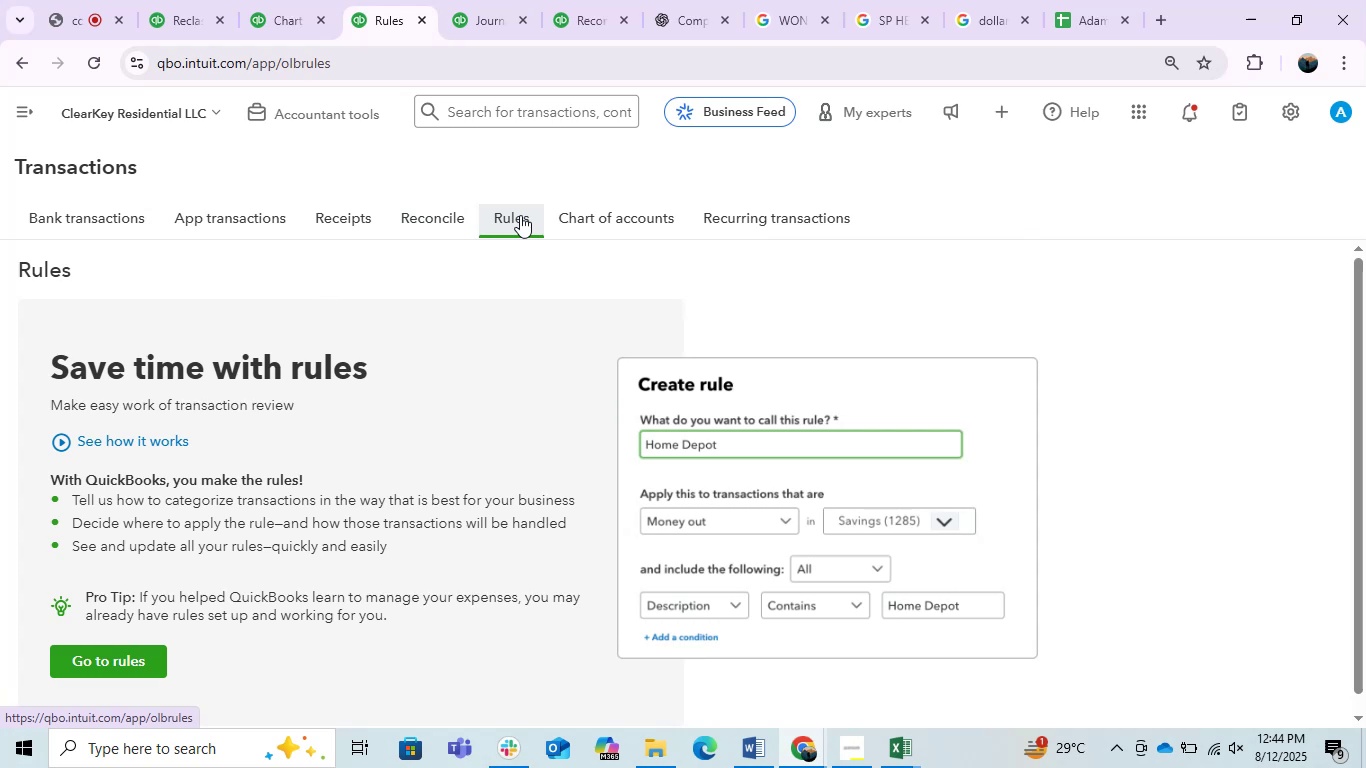 
left_click([514, 220])
 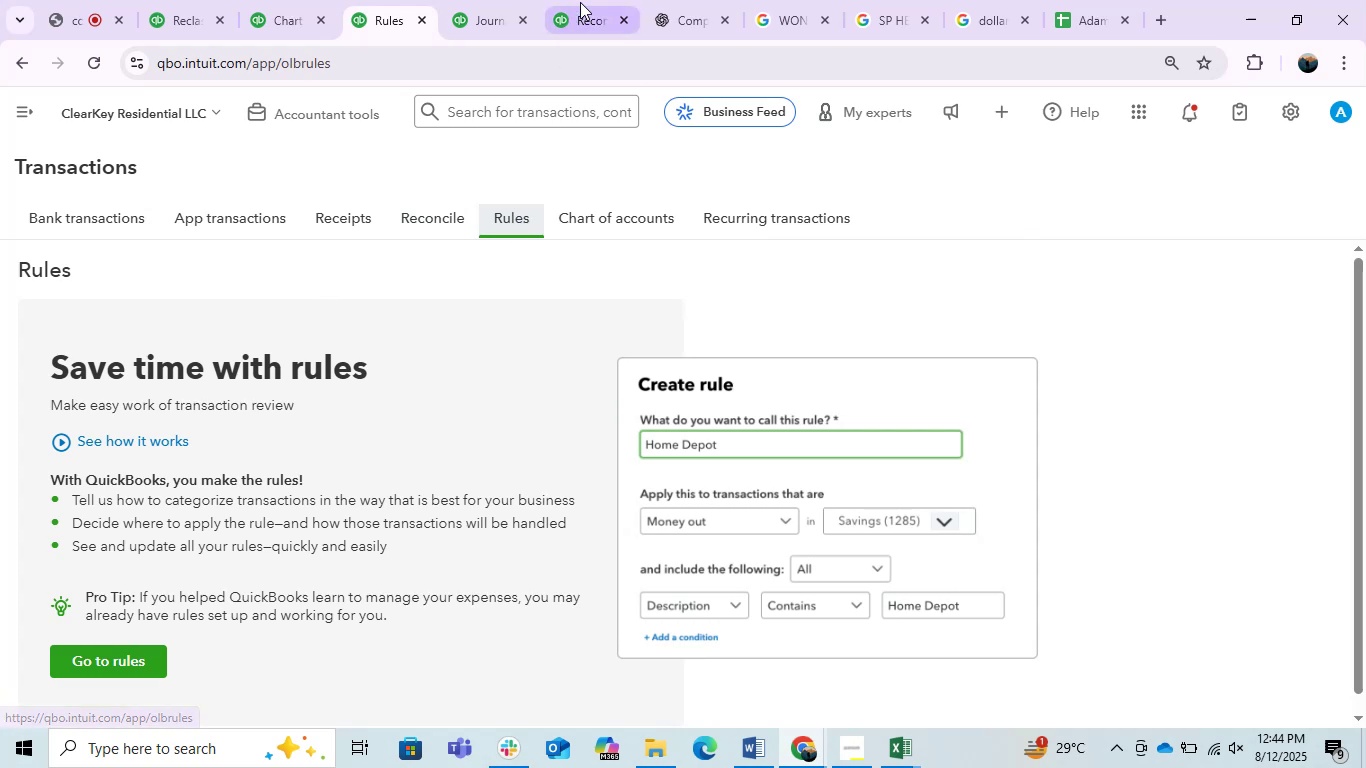 
left_click([581, 1])
 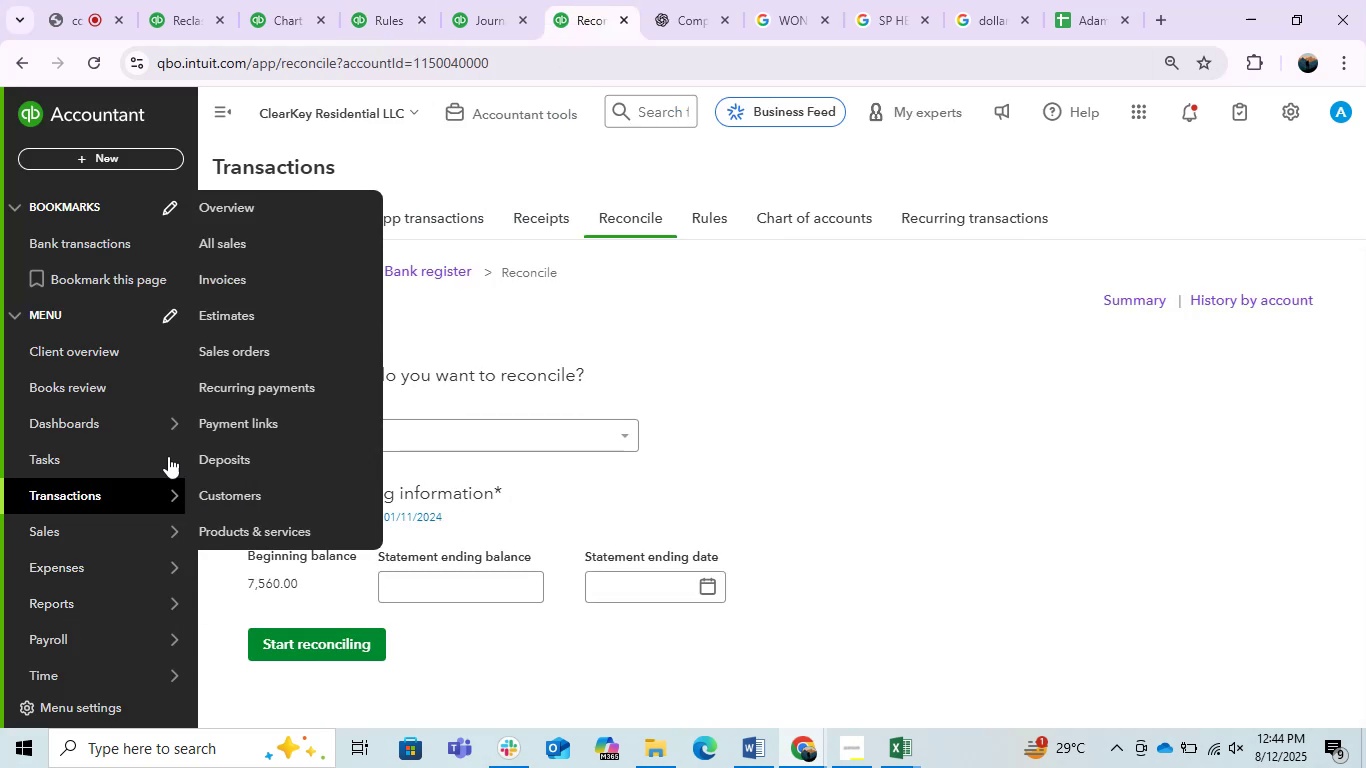 
left_click([485, 0])
 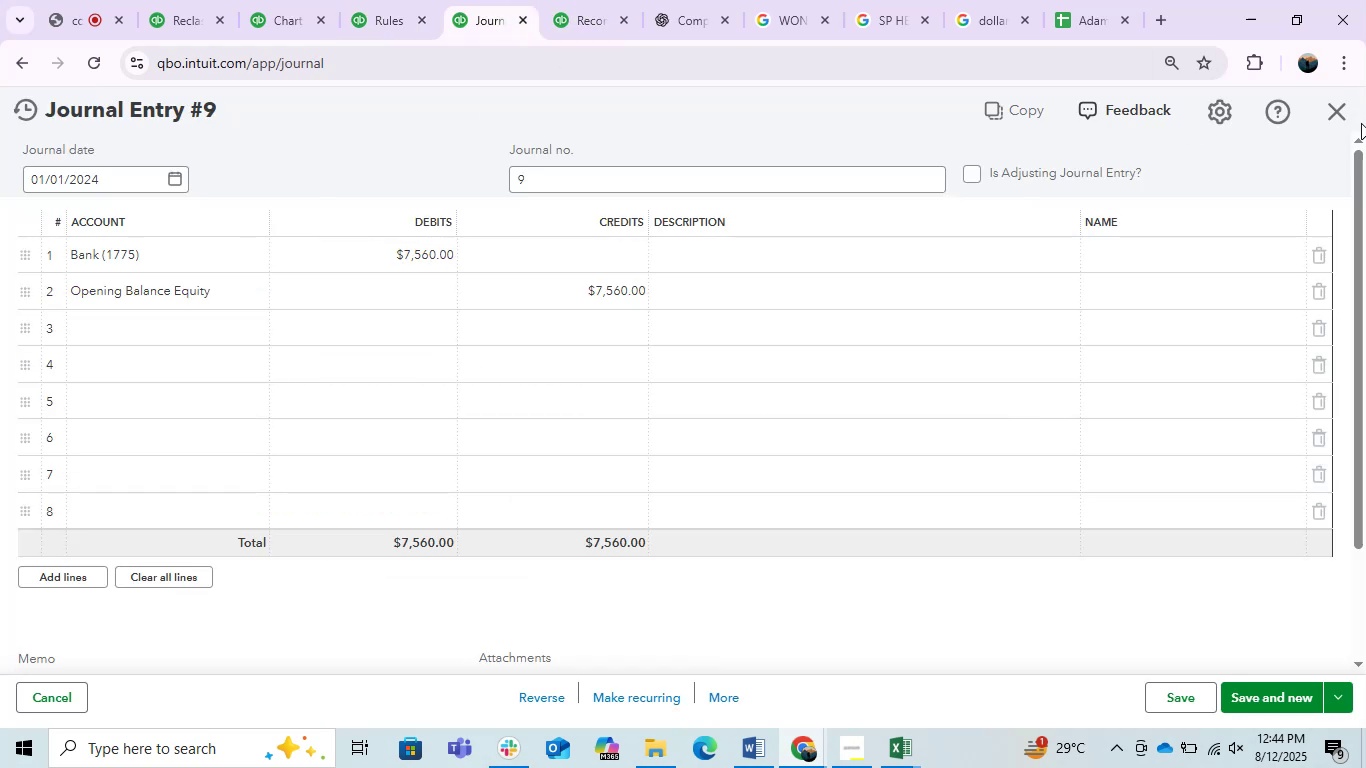 
left_click([1328, 120])
 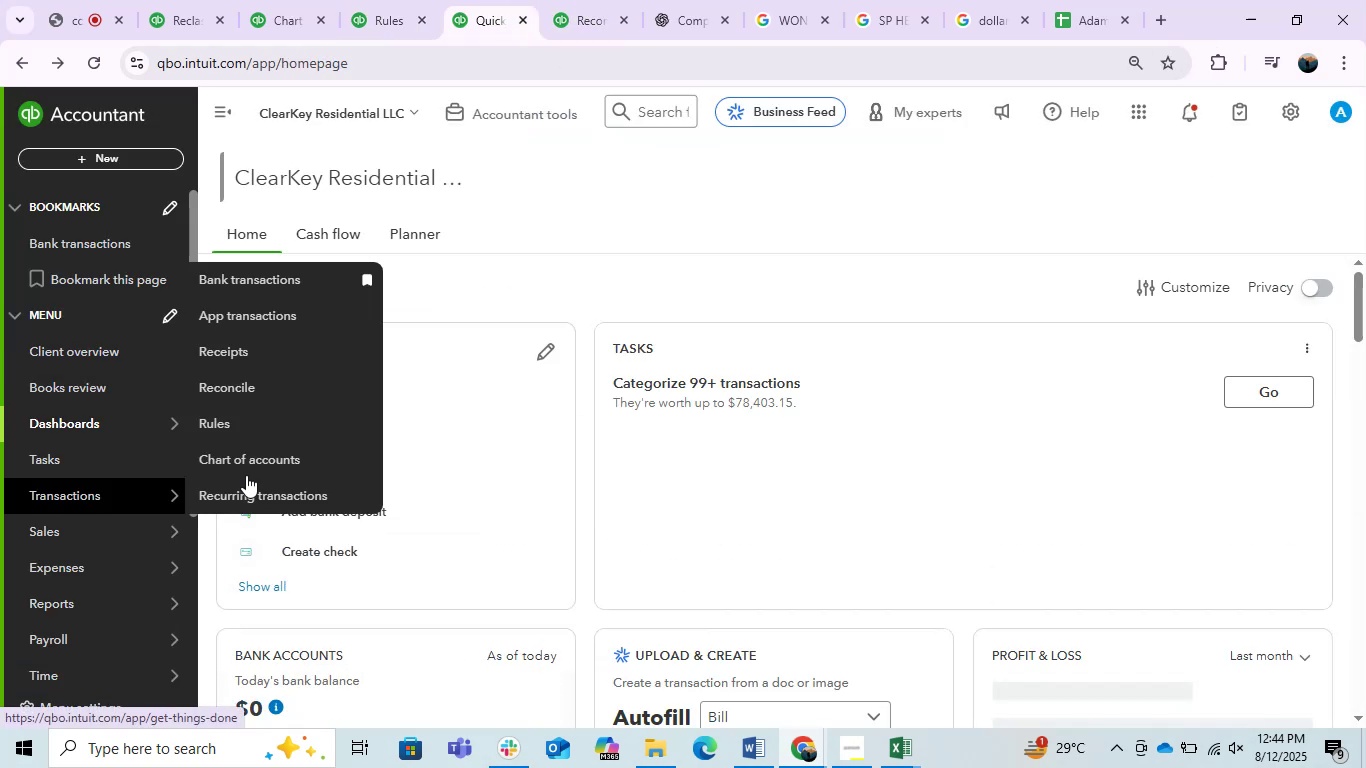 
left_click([249, 283])
 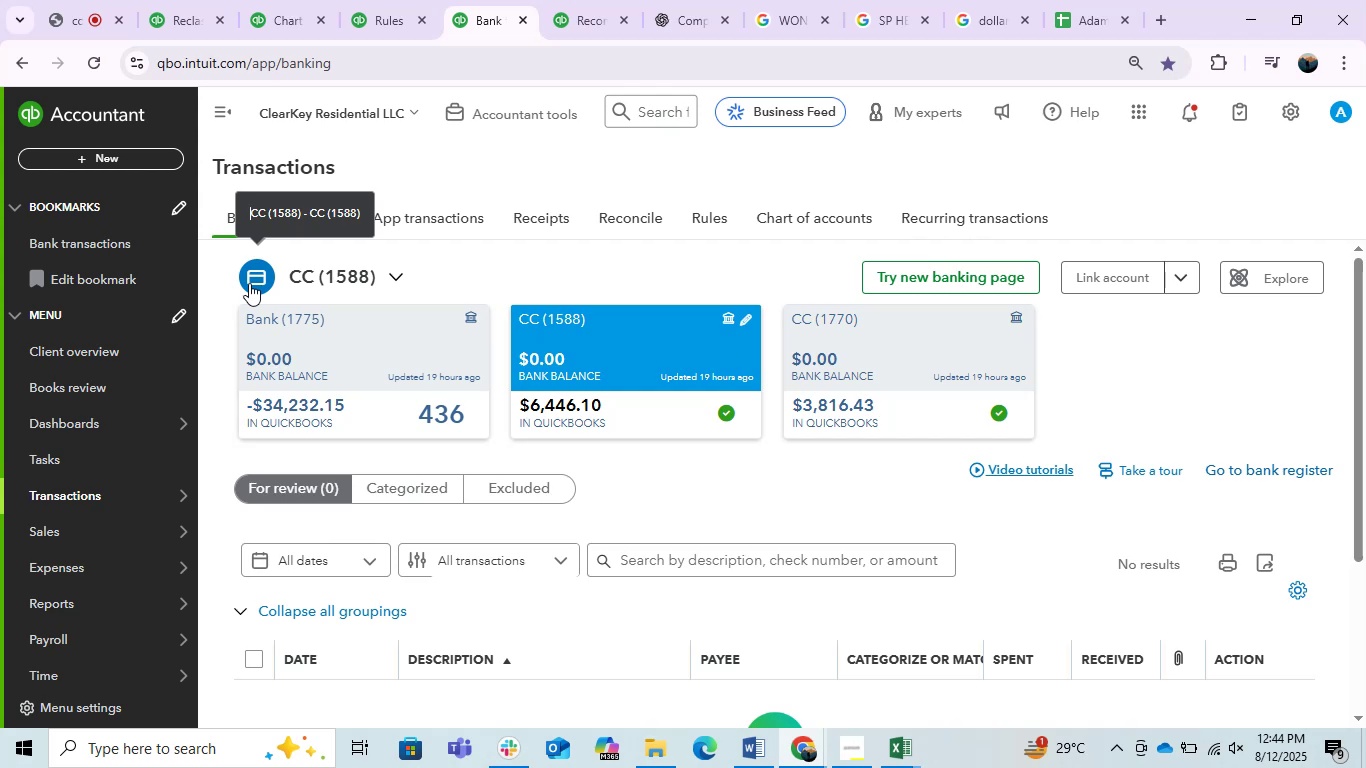 
wait(16.76)
 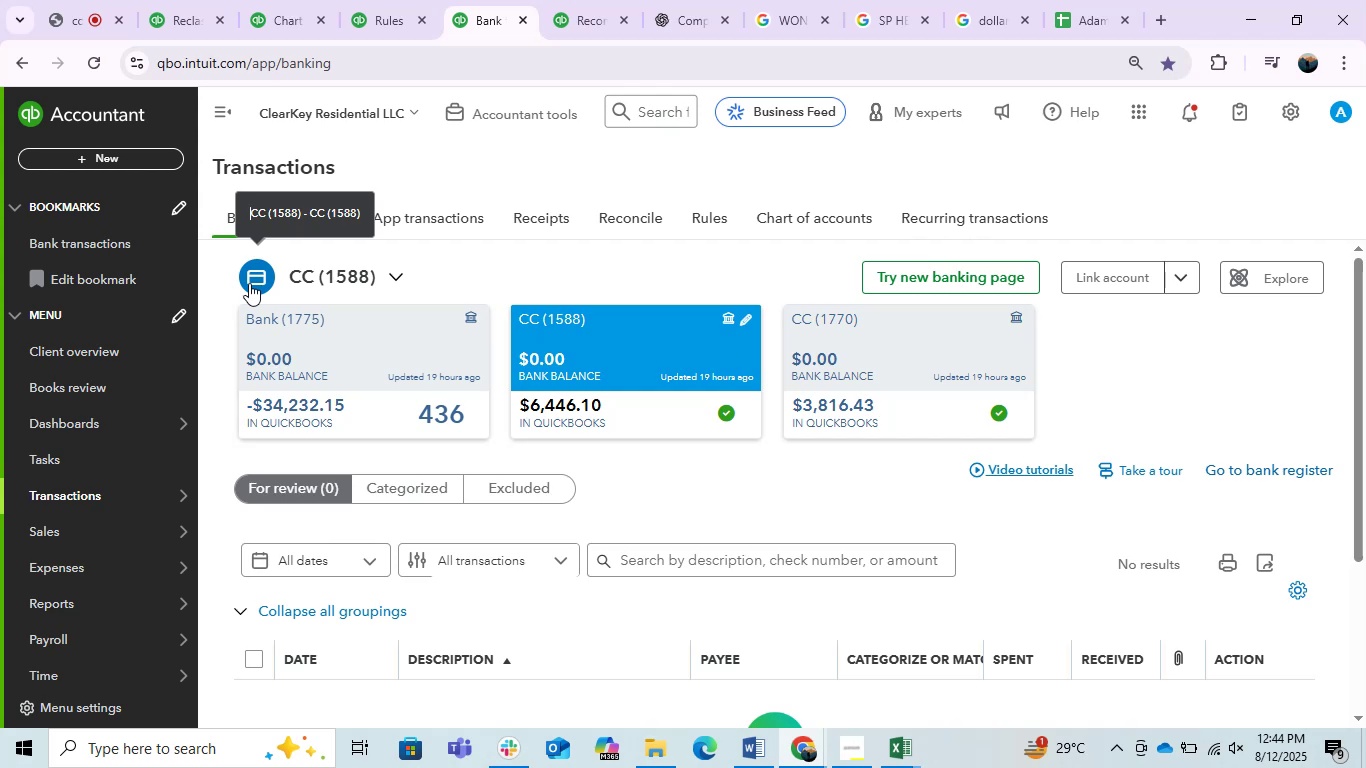 
left_click([647, 466])
 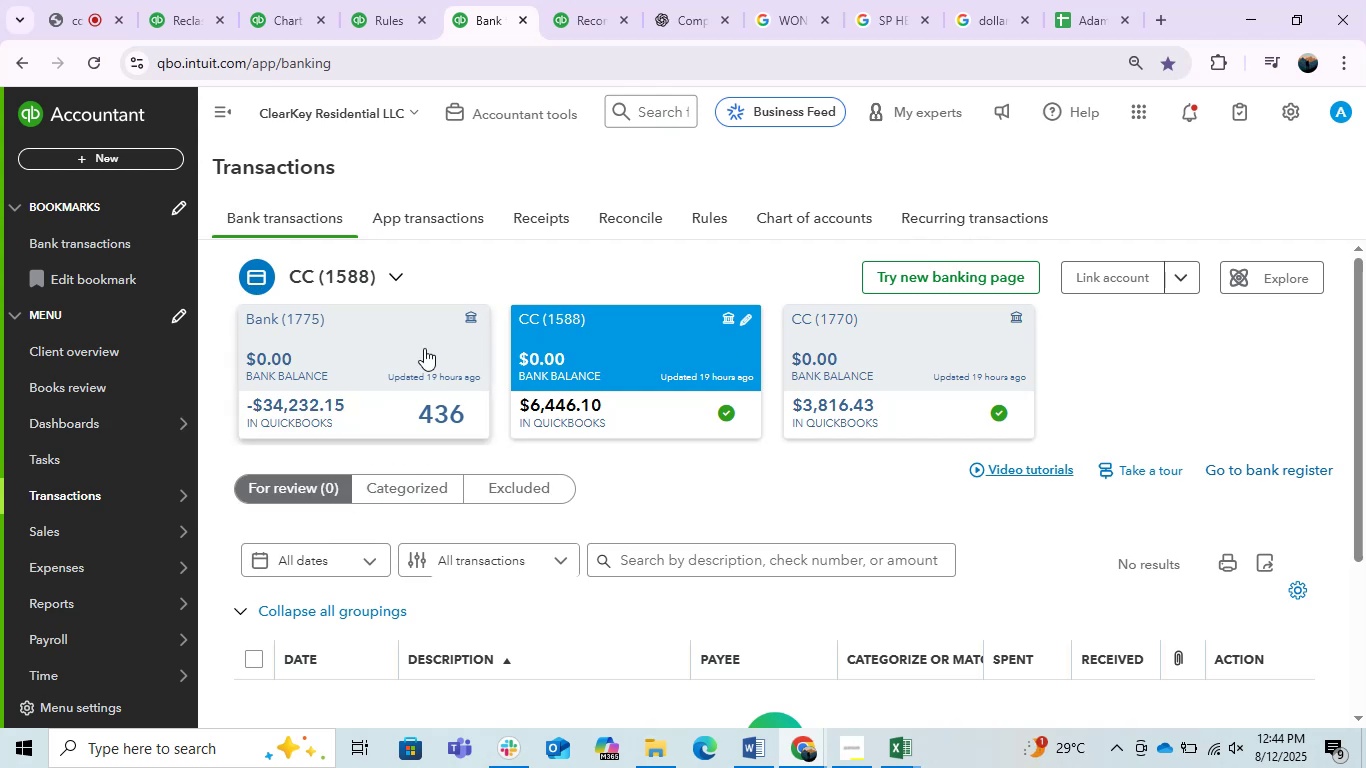 
left_click([424, 348])
 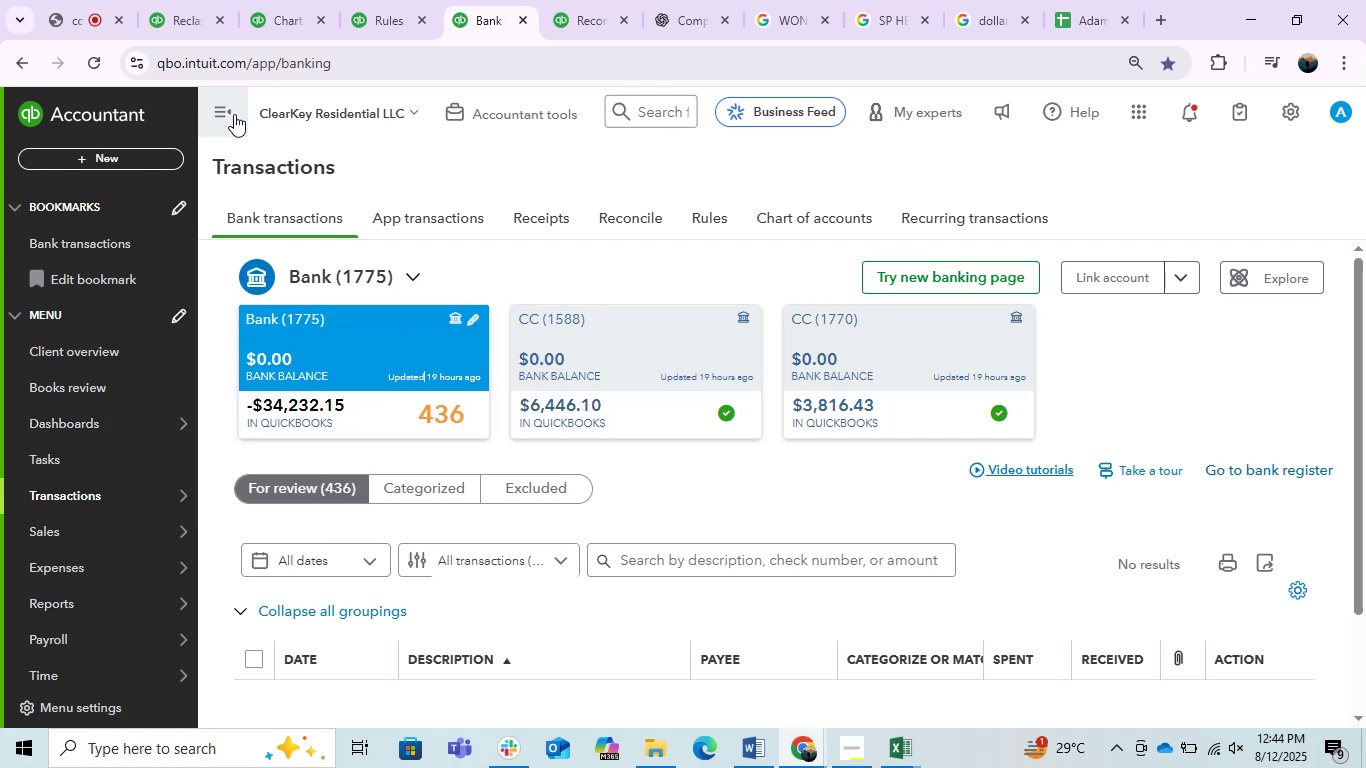 
left_click([234, 114])
 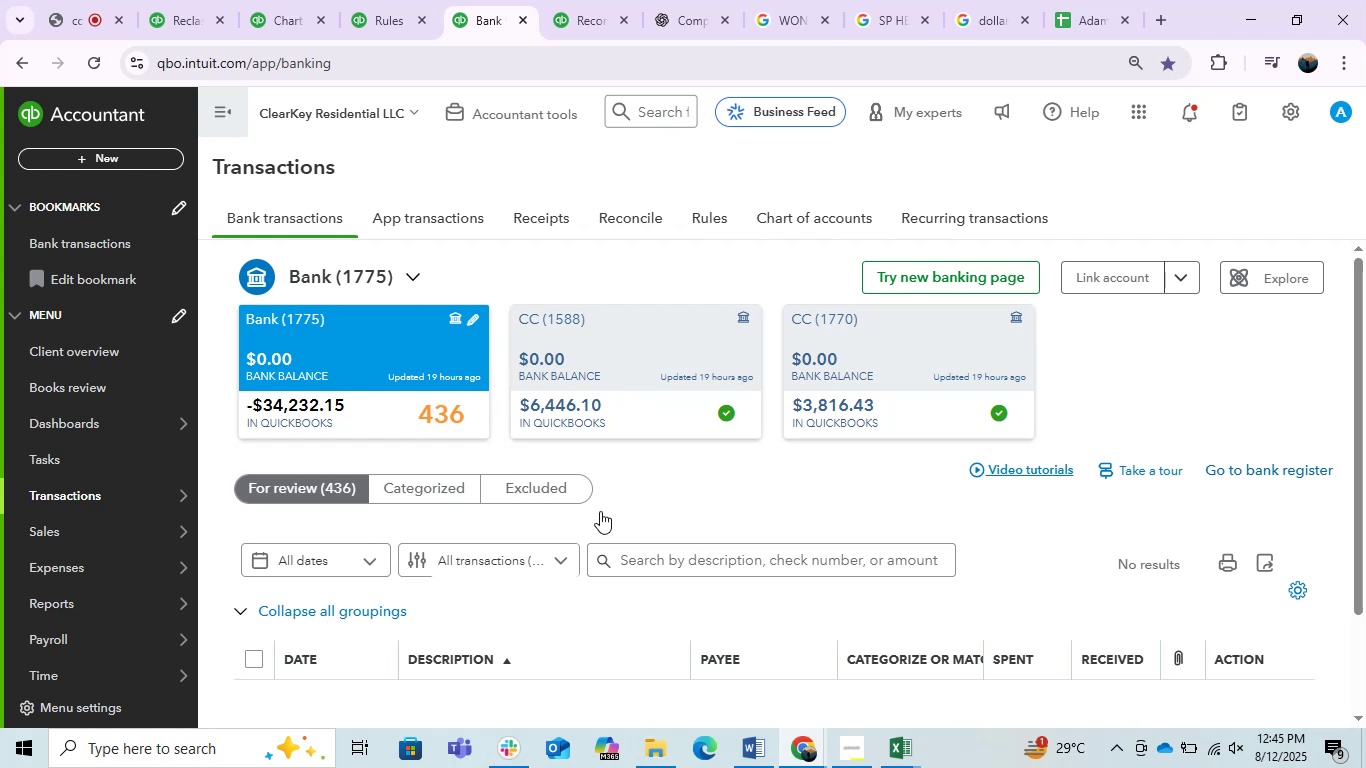 
scroll: coordinate [647, 434], scroll_direction: down, amount: 4.0
 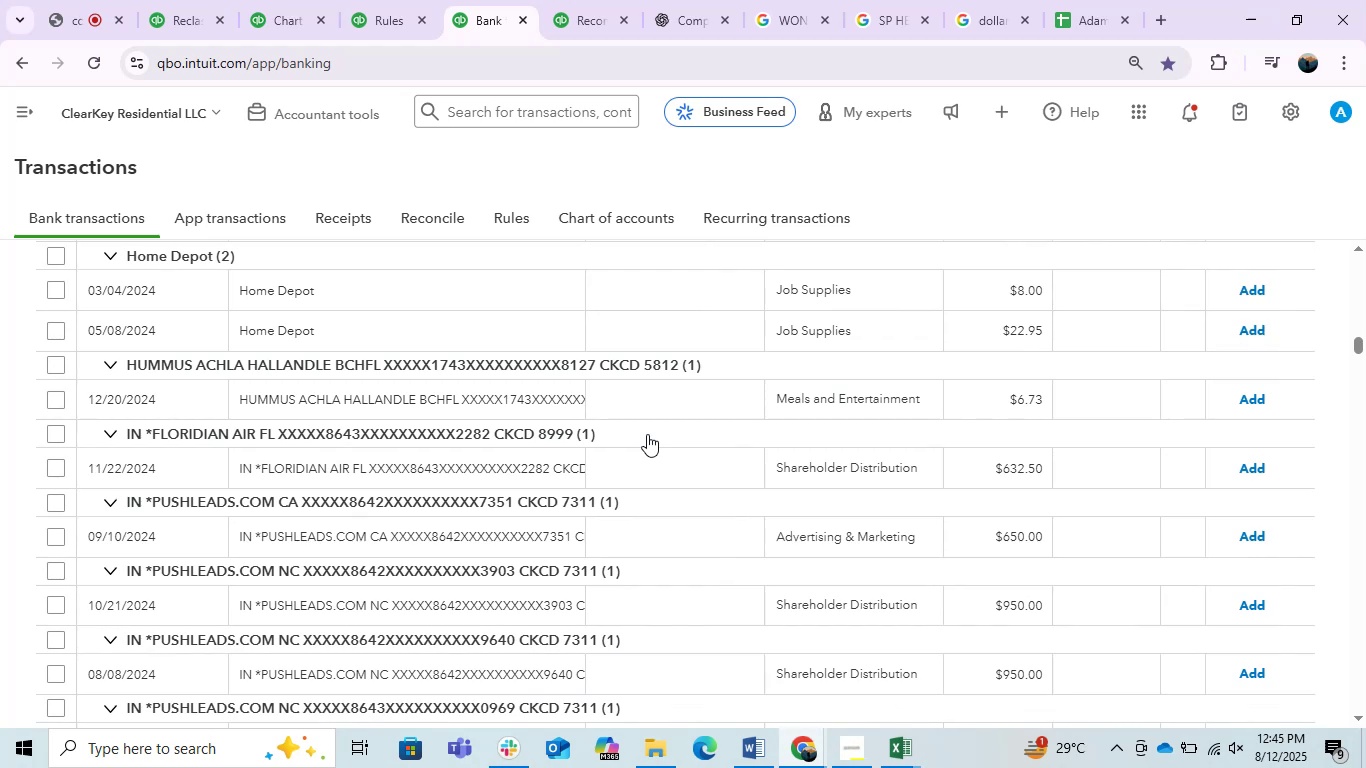 
scroll: coordinate [647, 434], scroll_direction: up, amount: 1.0
 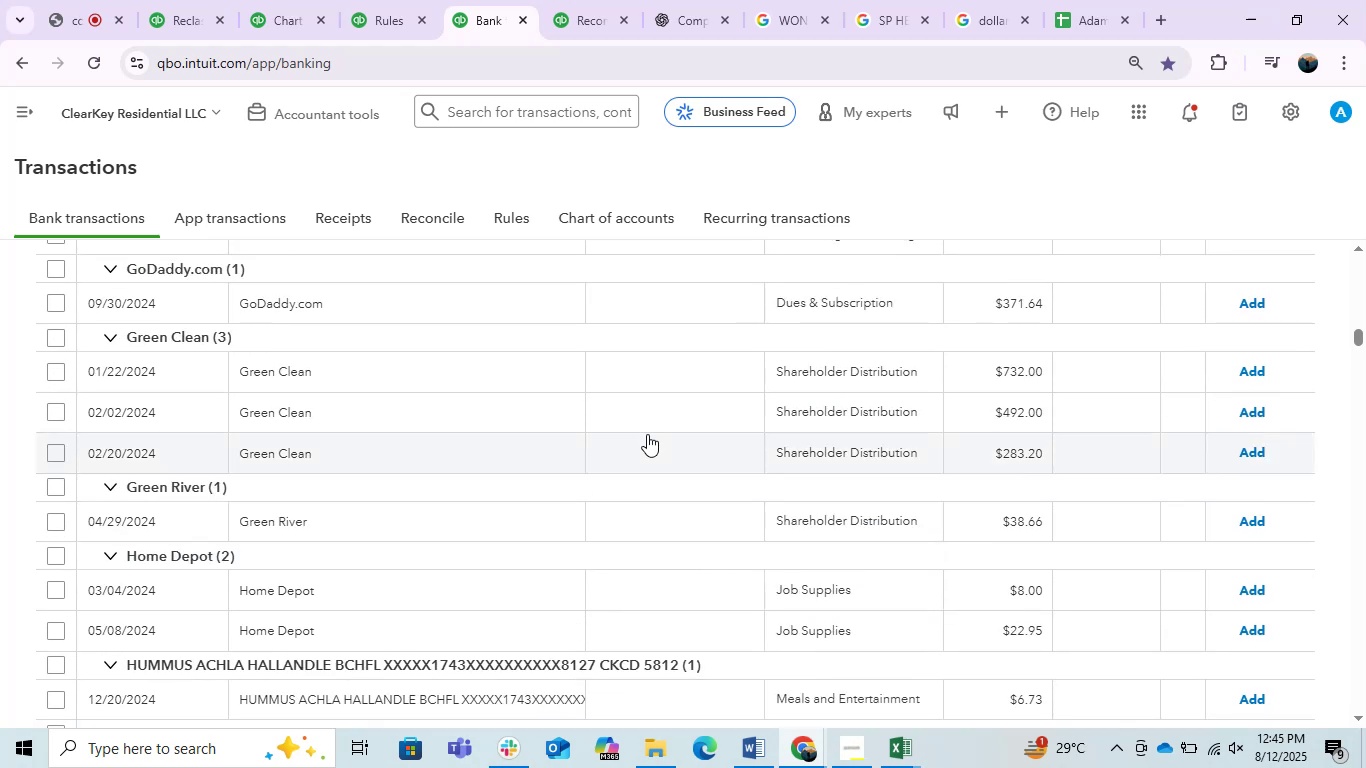 
left_click([394, 605])
 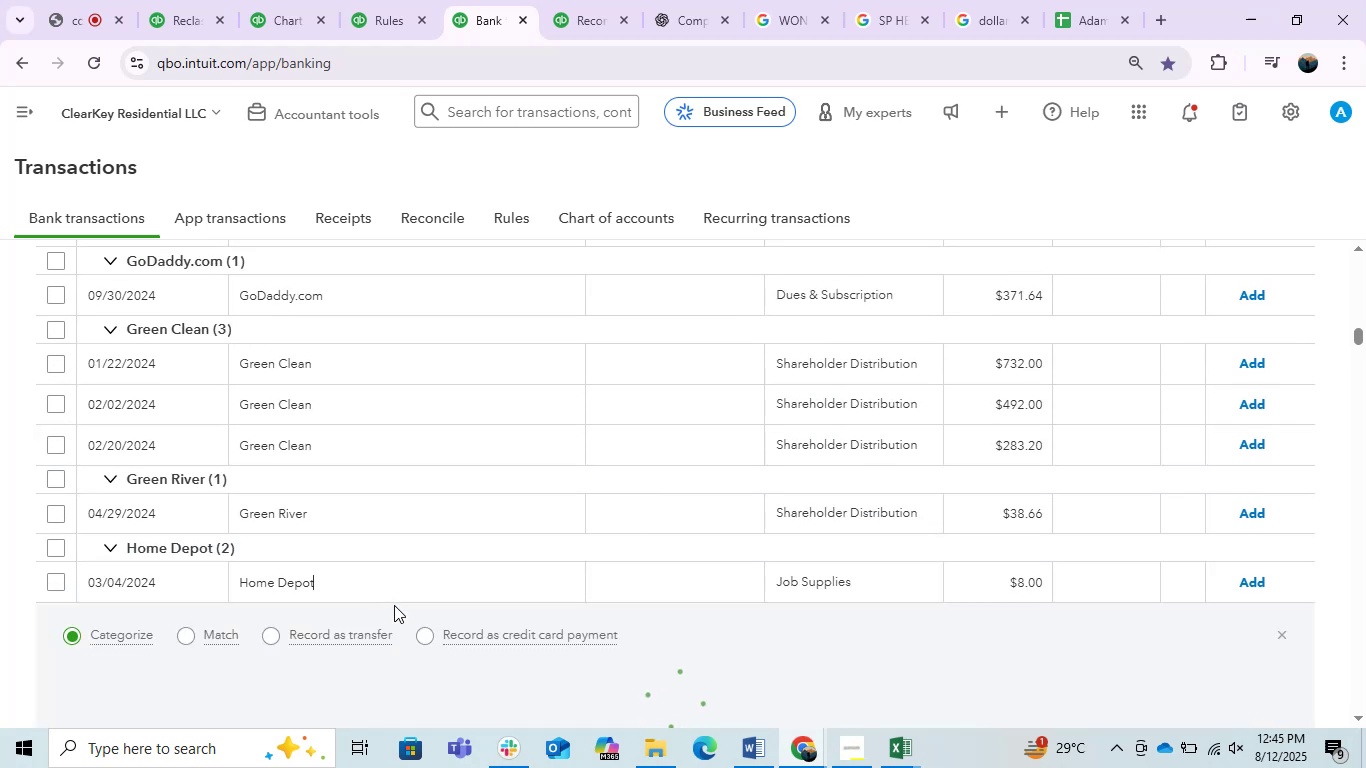 
scroll: coordinate [454, 526], scroll_direction: down, amount: 1.0
 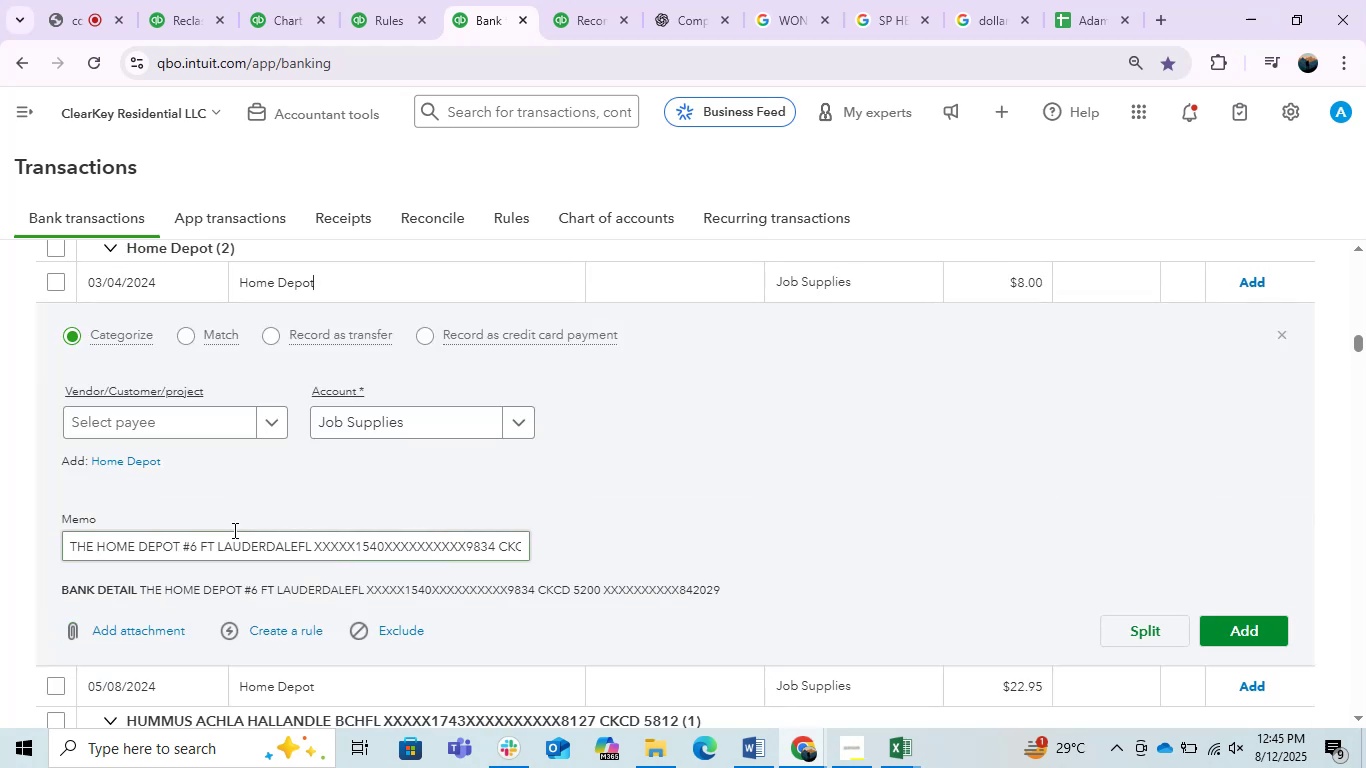 
left_click_drag(start_coordinate=[178, 548], to_coordinate=[65, 539])
 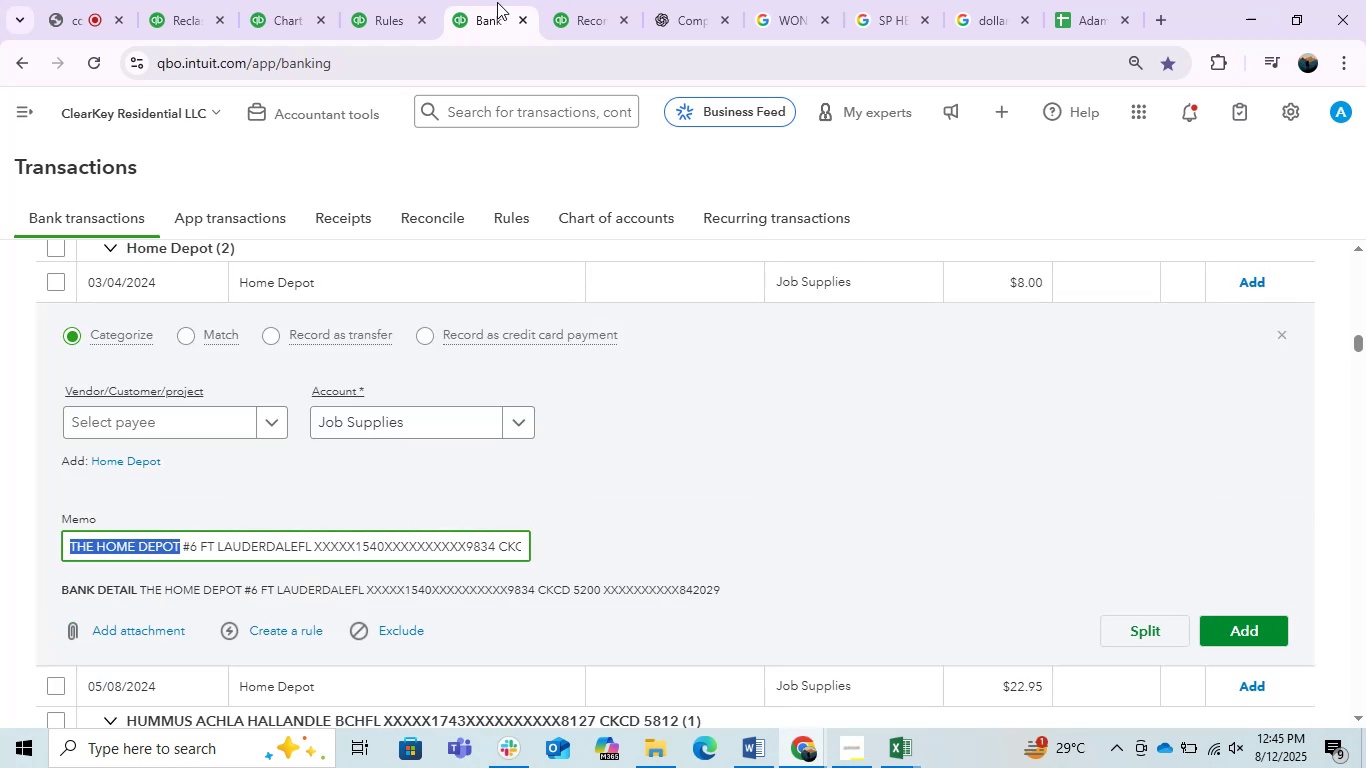 
key(Control+C)
 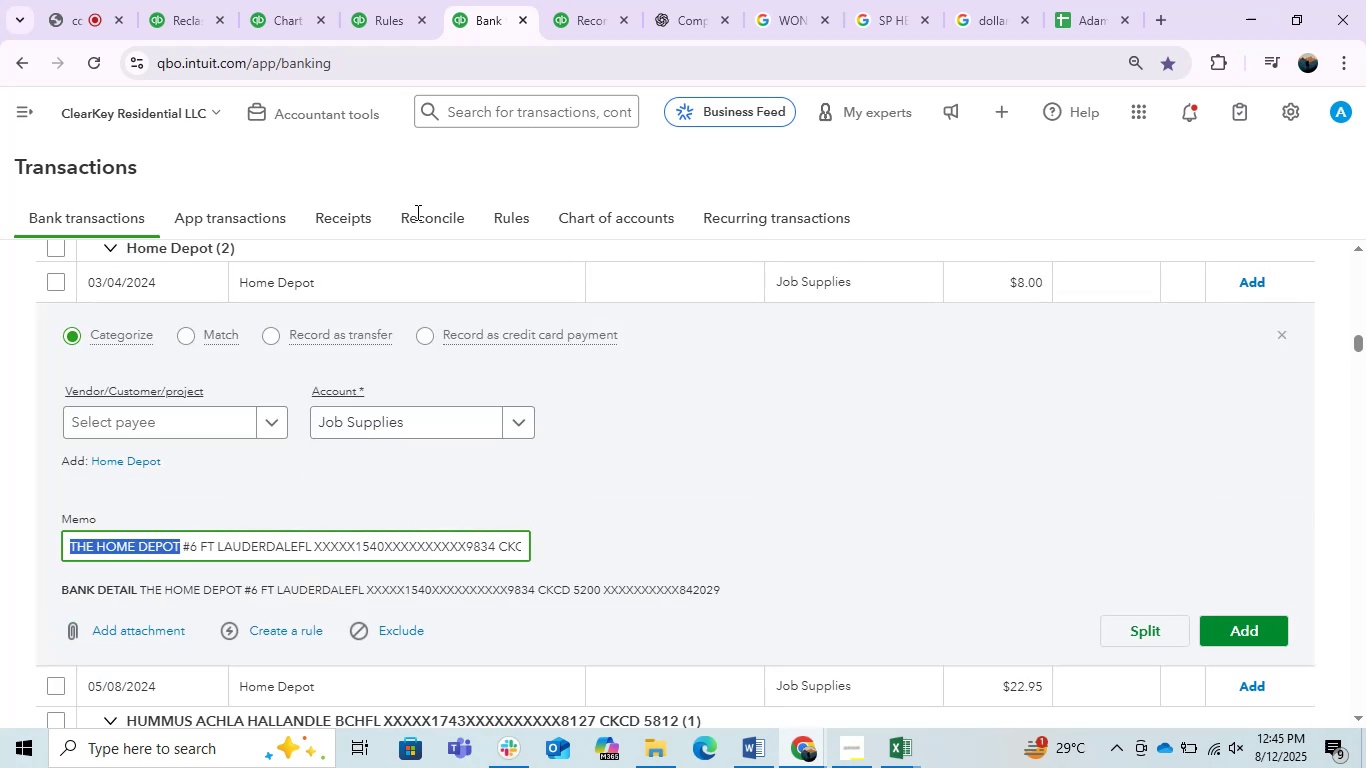 
key(Control+C)
 